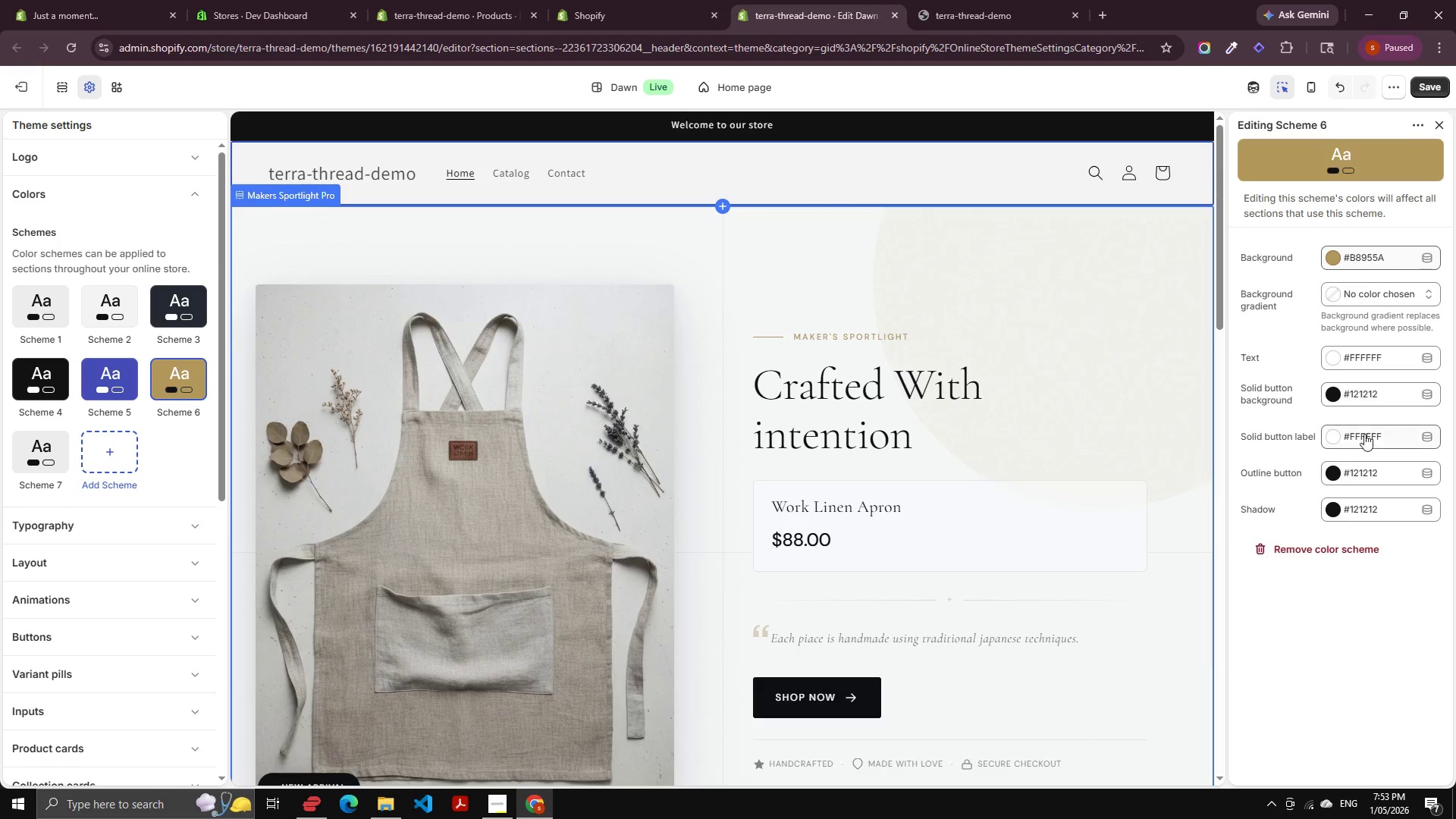 
left_click([1362, 395])
 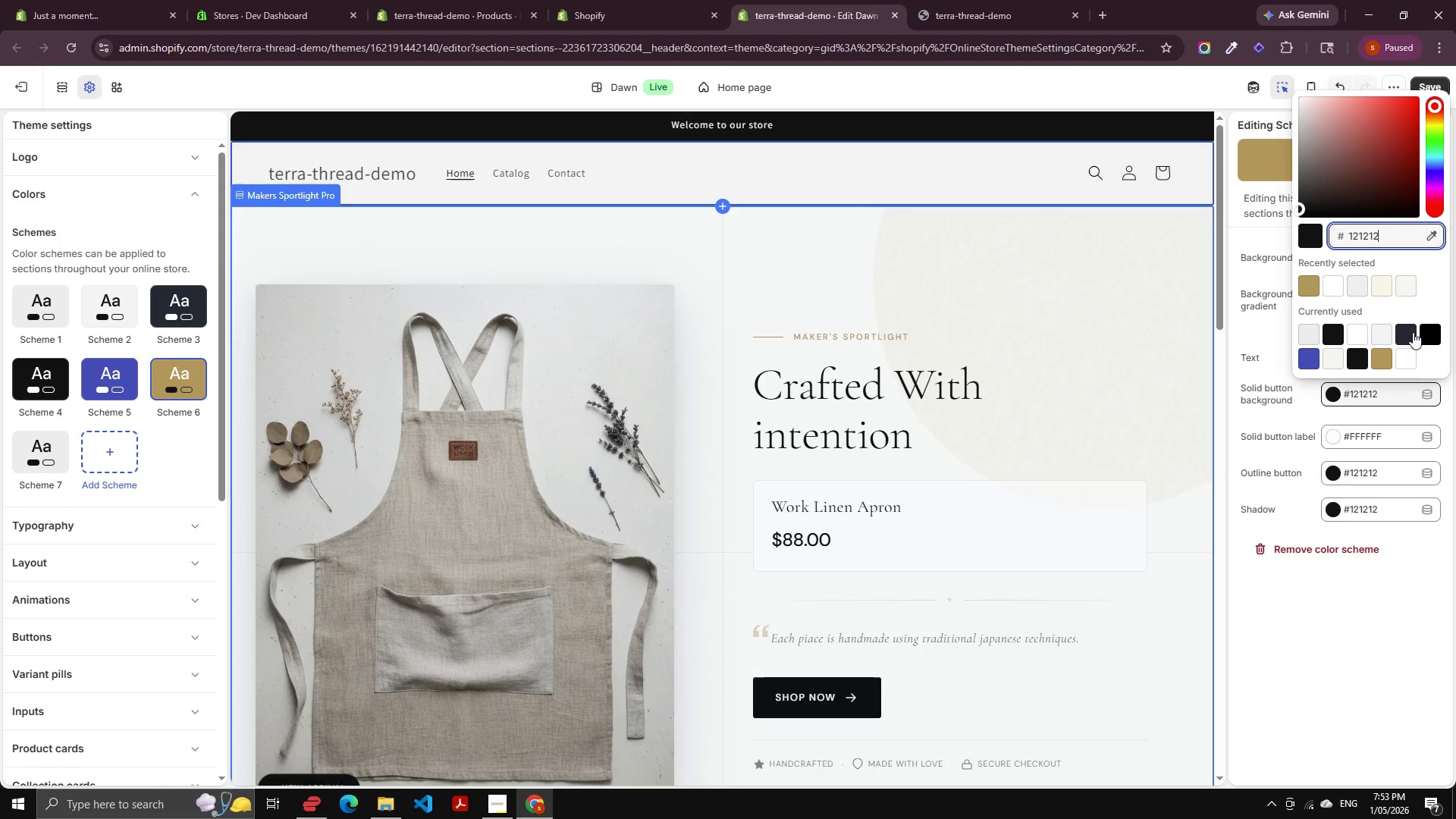 
left_click([1427, 333])
 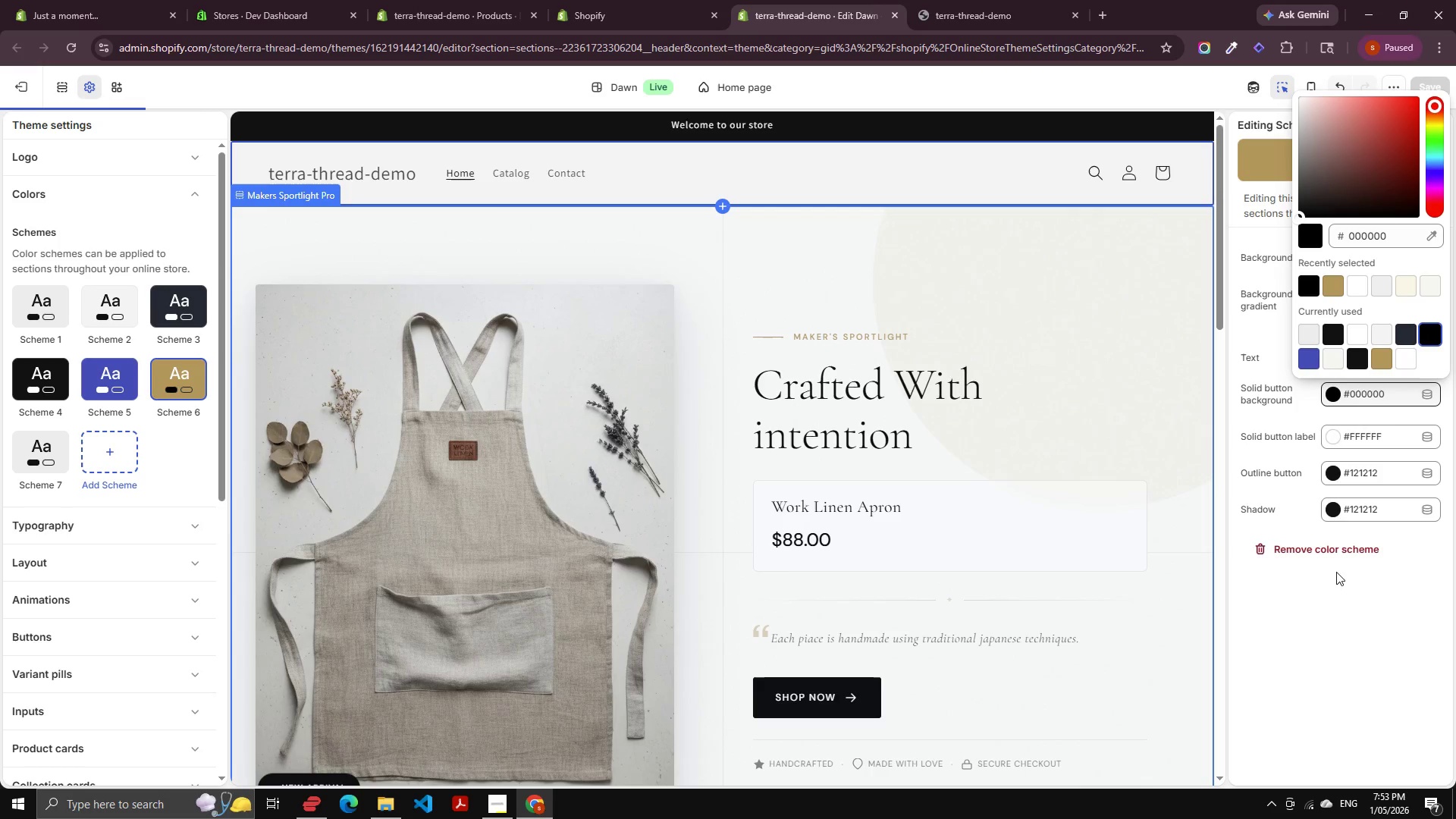 
left_click([1336, 586])
 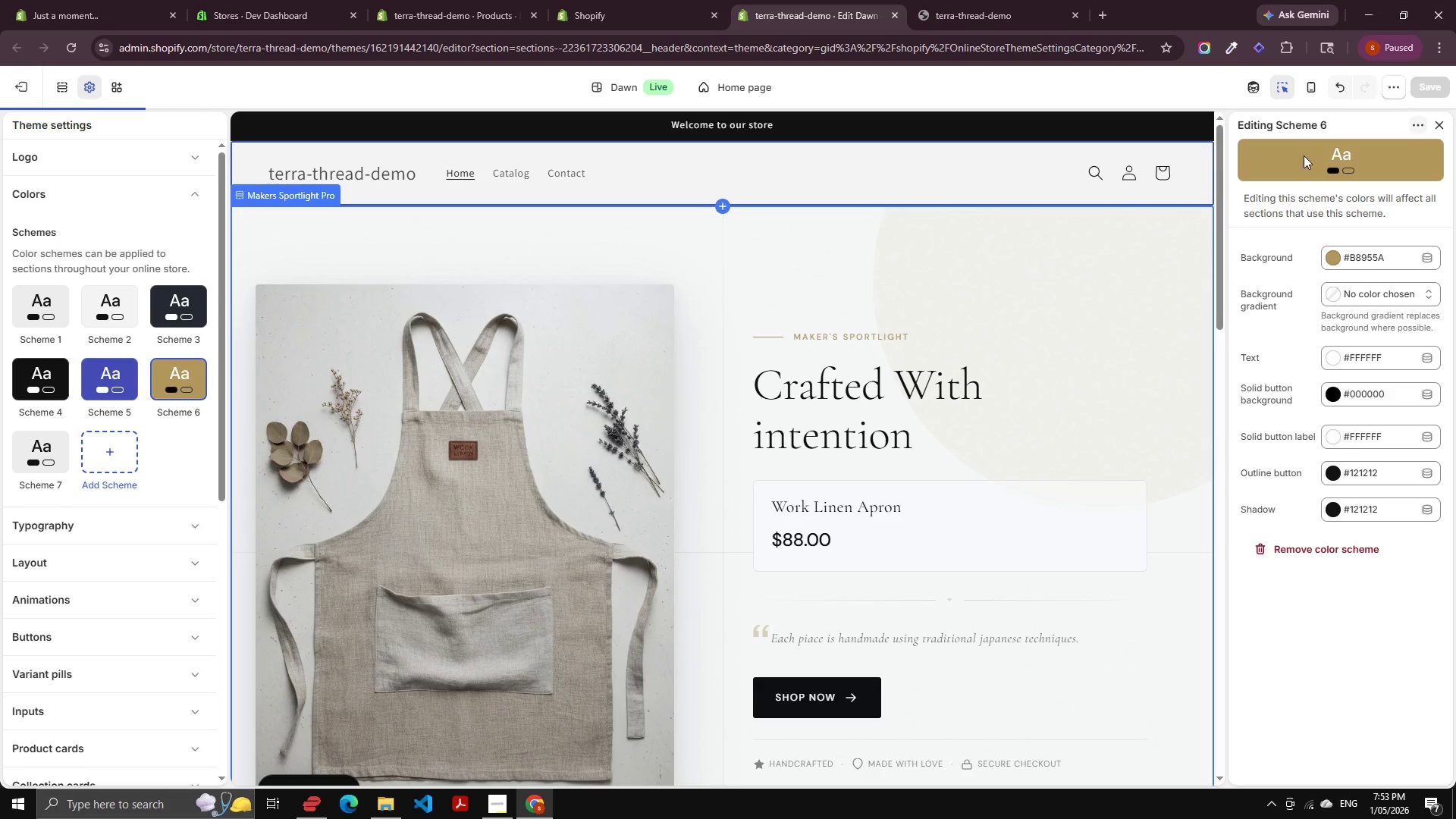 
mouse_move([83, 104])
 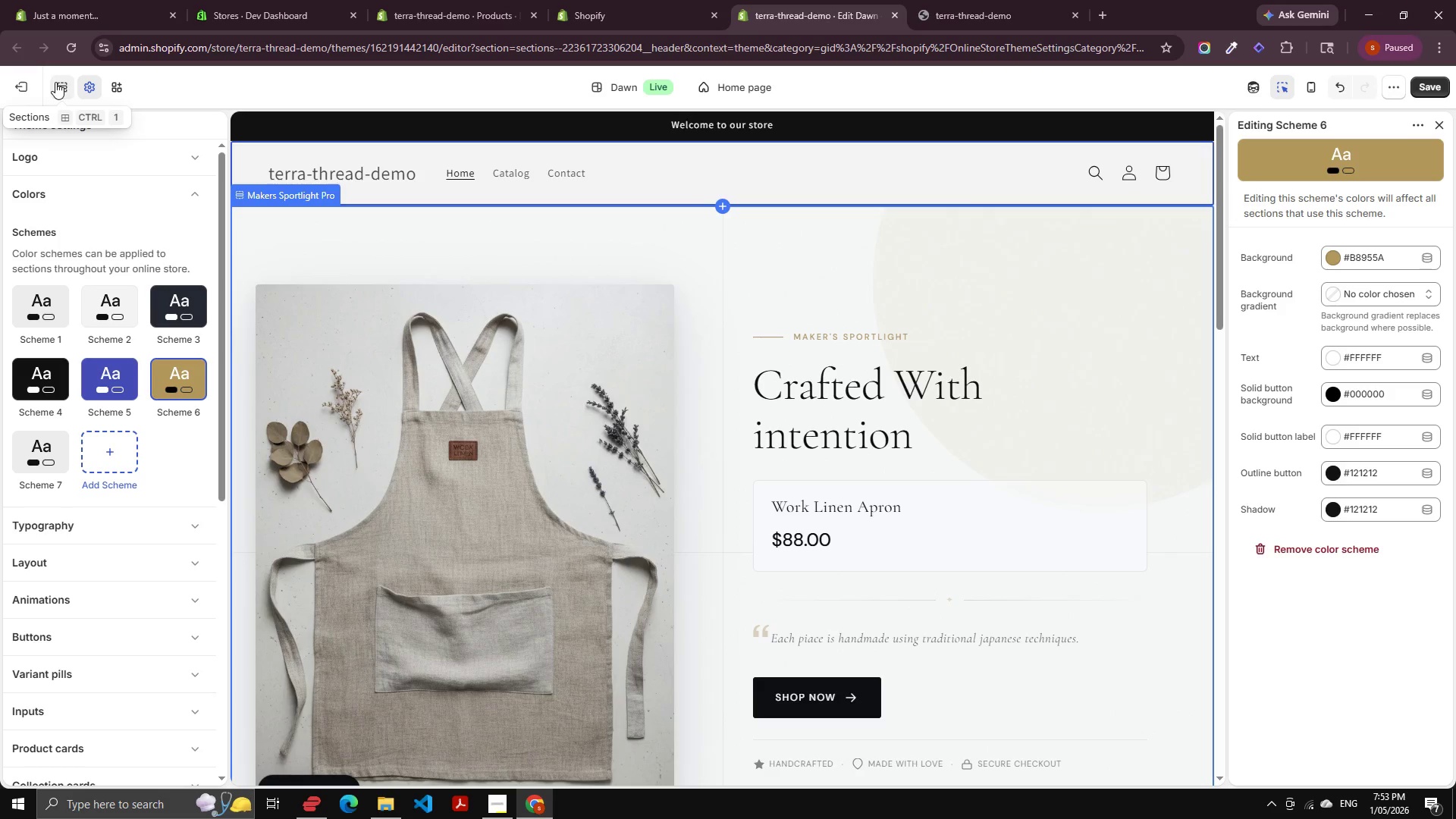 
left_click([71, 85])
 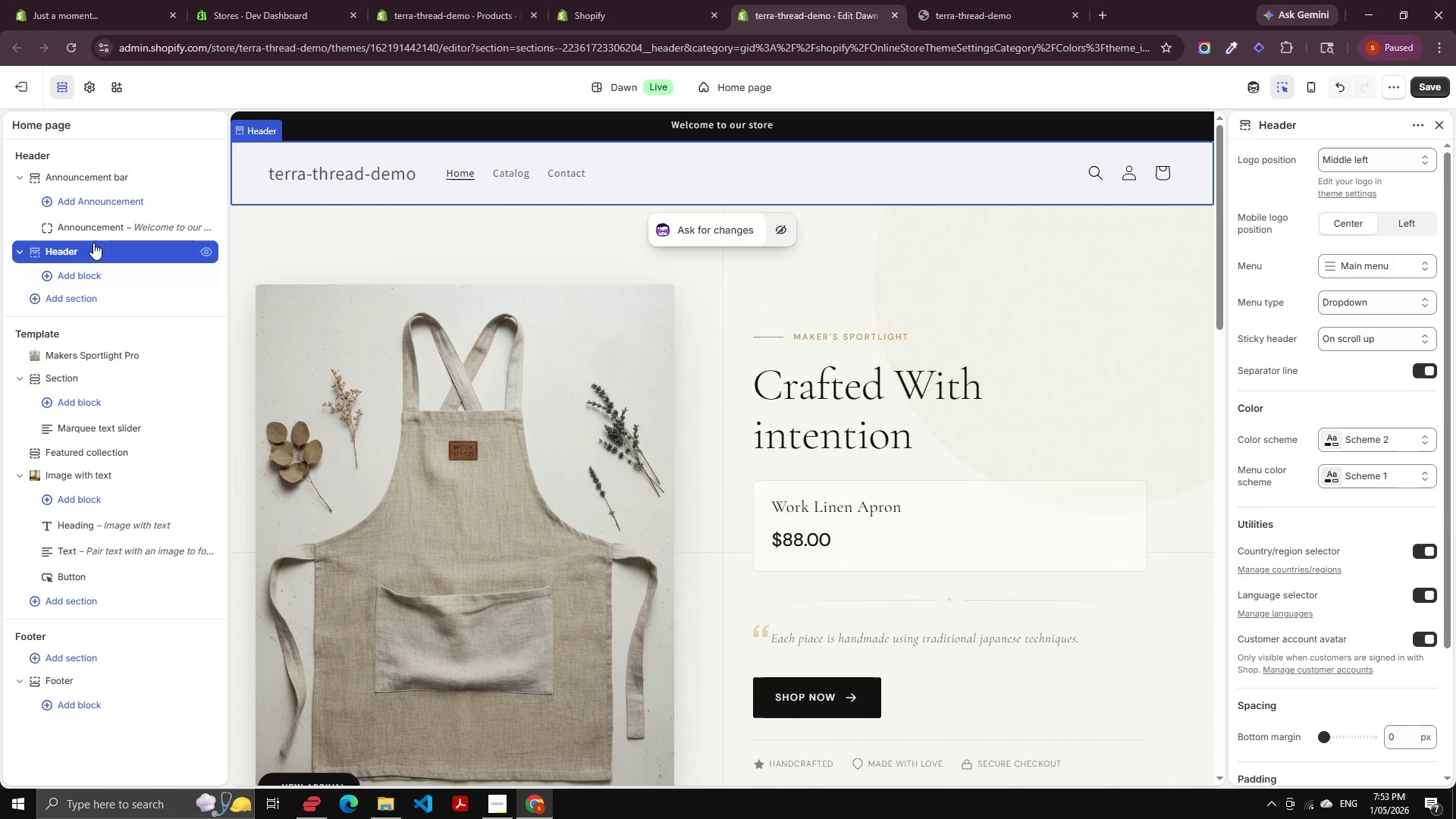 
left_click([1378, 442])
 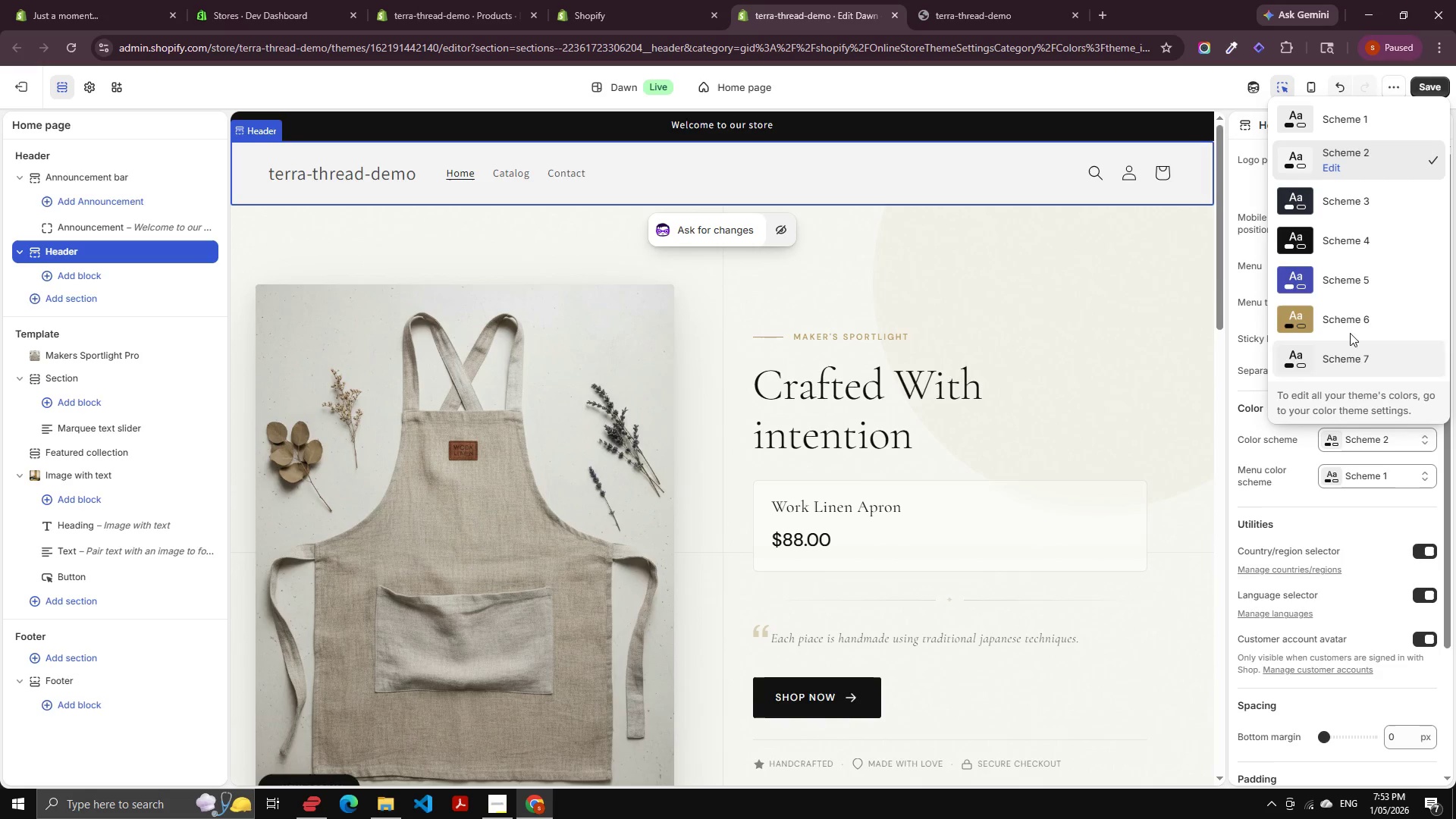 
left_click([1343, 313])
 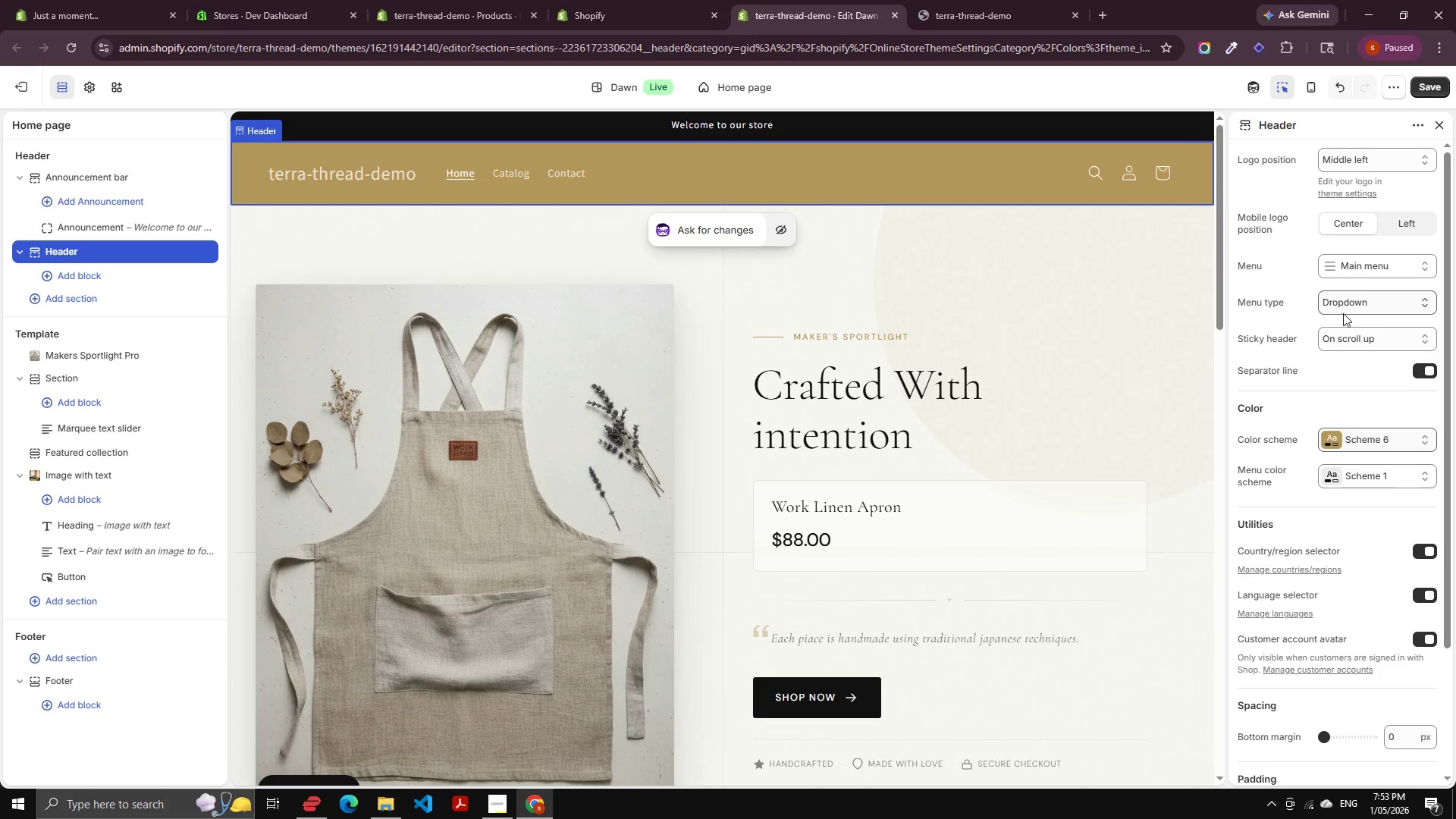 
scroll: coordinate [651, 419], scroll_direction: down, amount: 12.0
 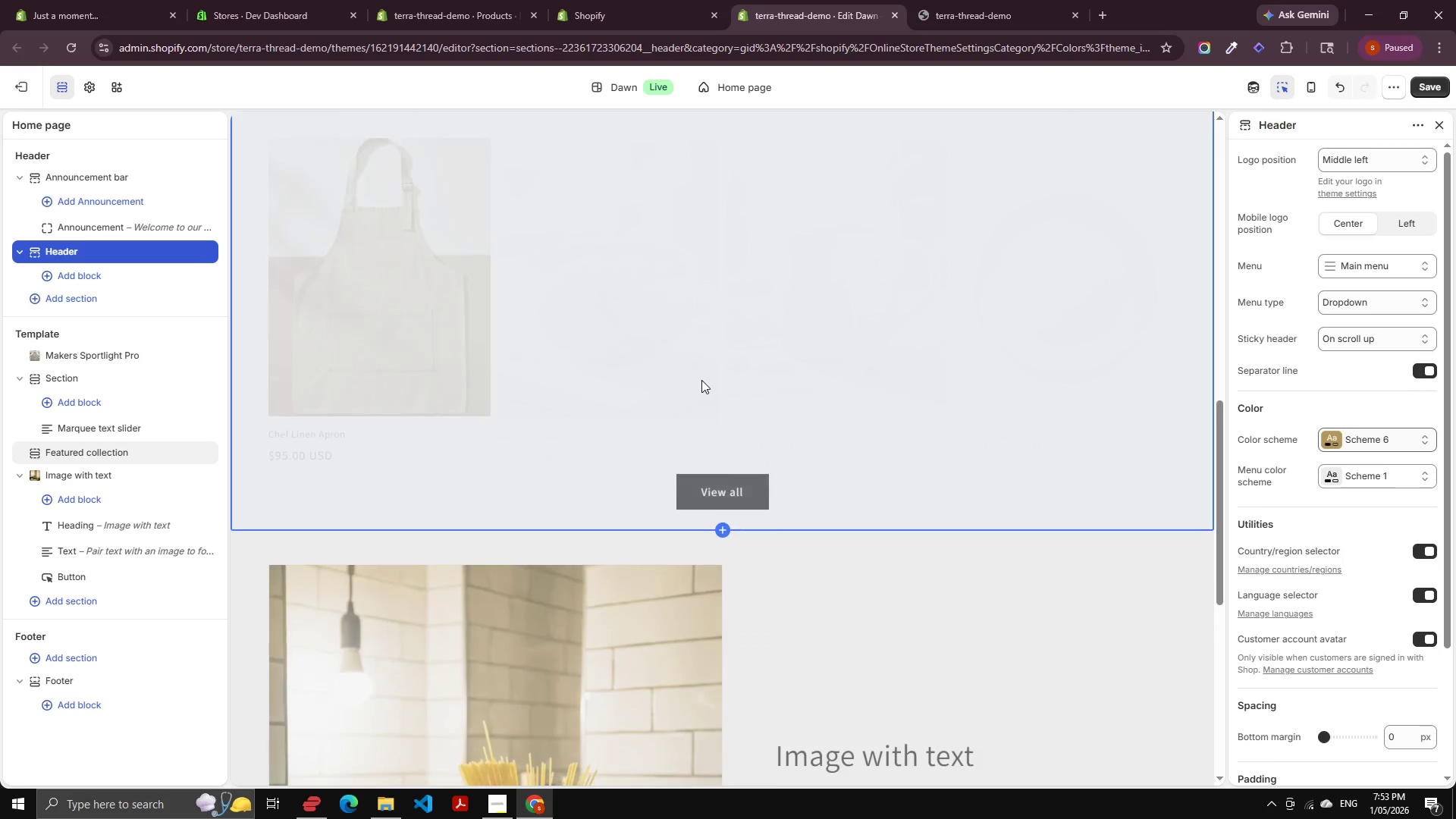 
scroll: coordinate [701, 380], scroll_direction: up, amount: 20.0
 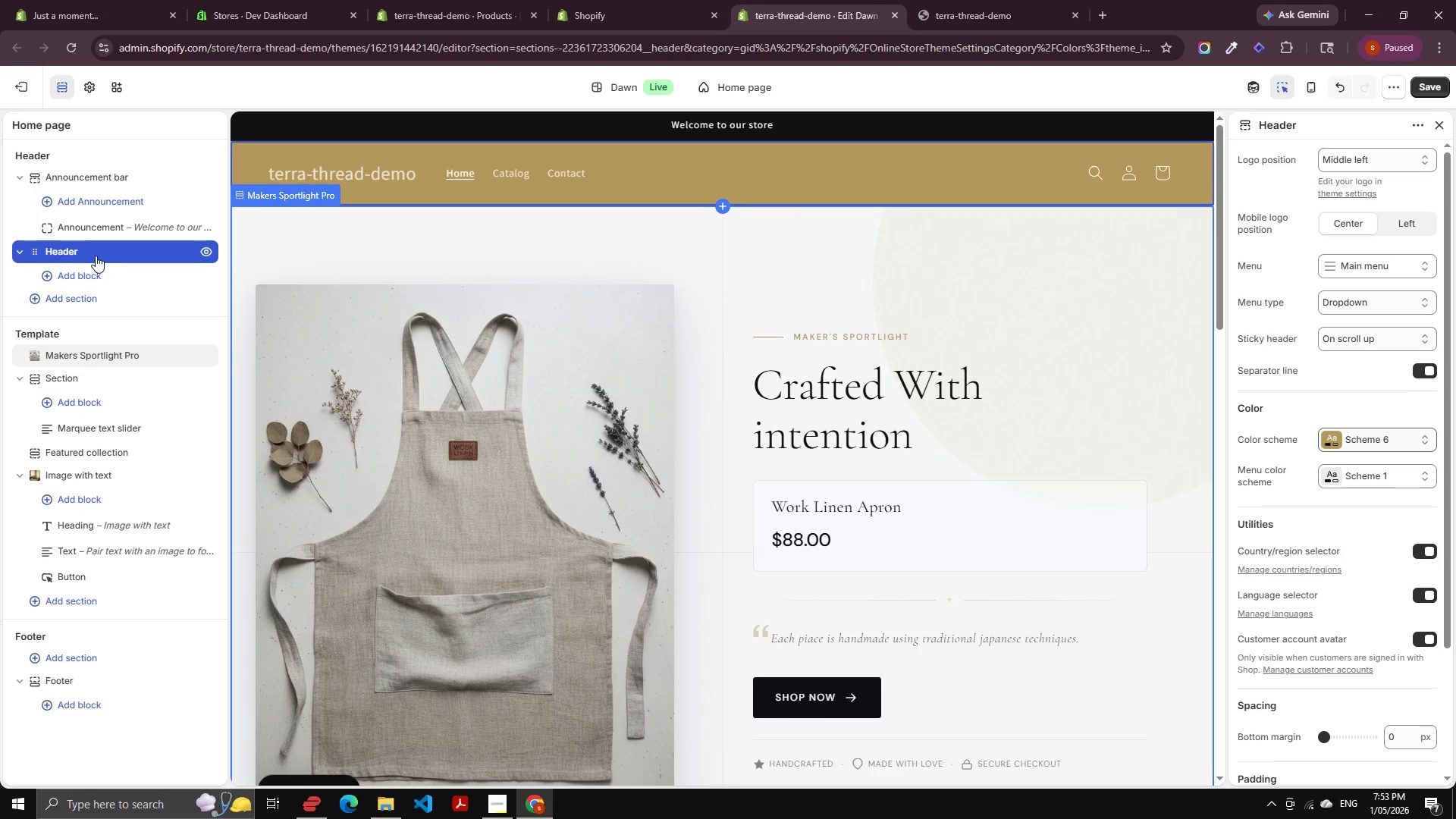 
scroll: coordinate [655, 177], scroll_direction: down, amount: 25.0
 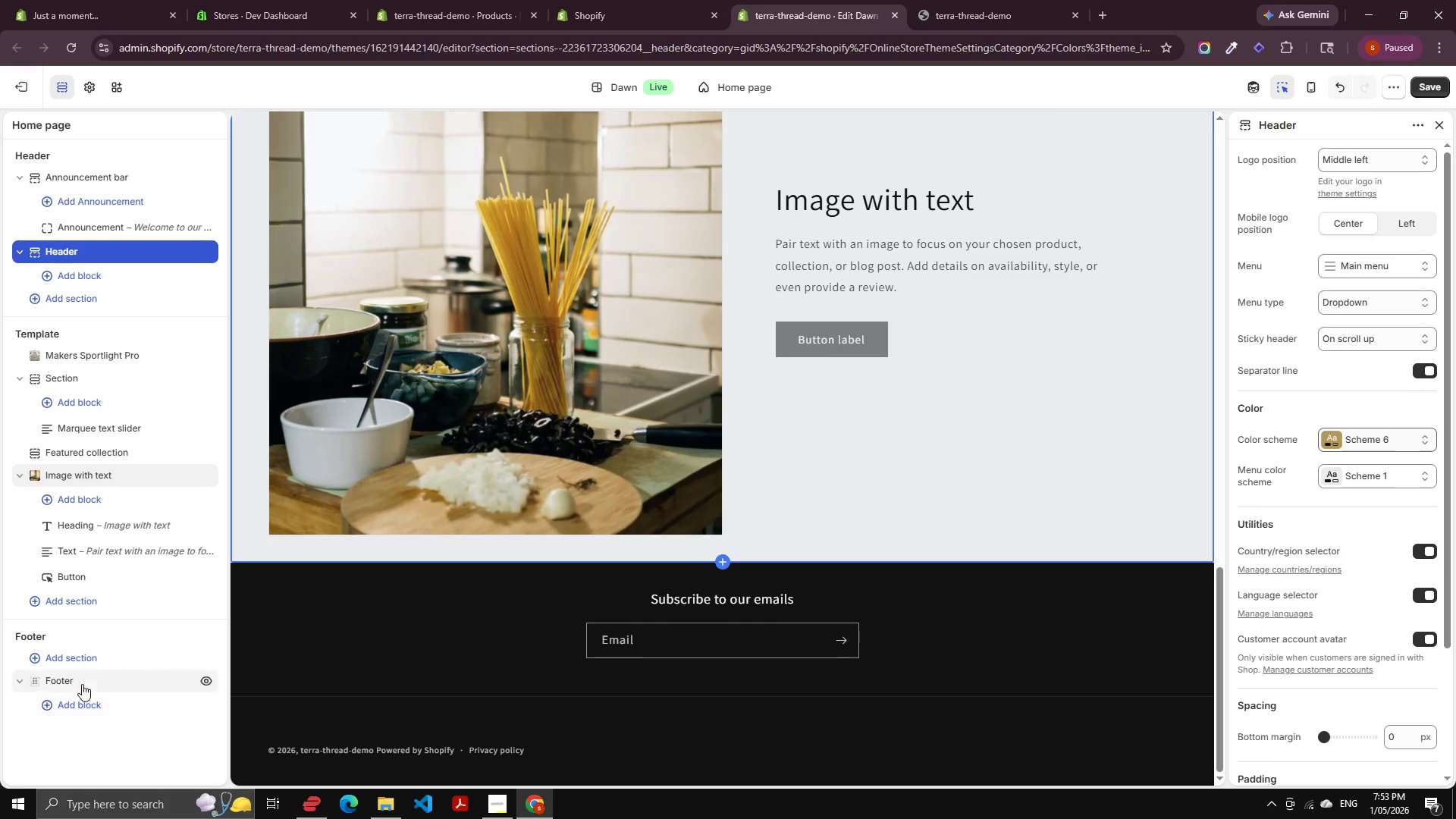 
left_click([81, 683])
 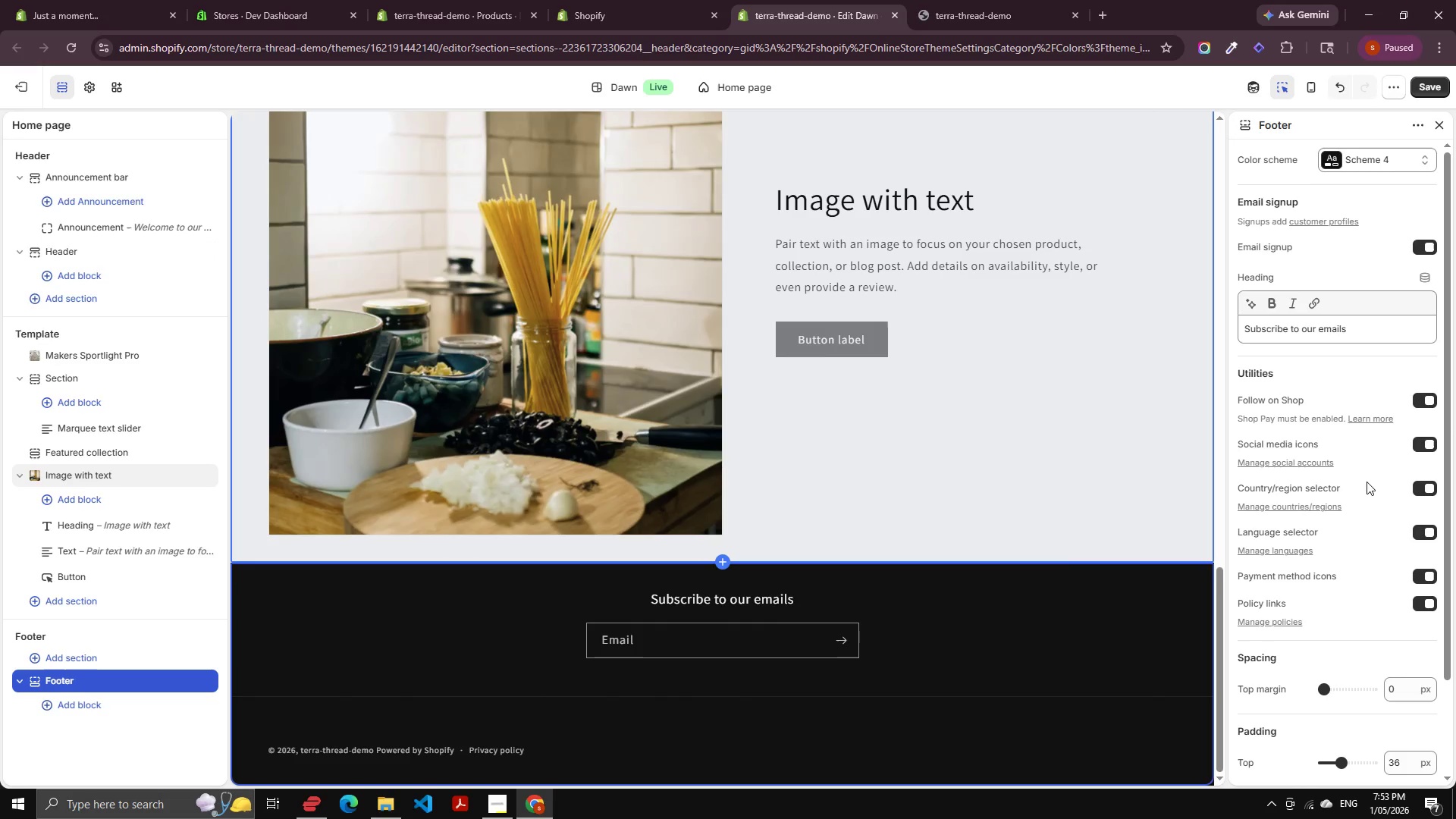 
scroll: coordinate [1351, 397], scroll_direction: up, amount: 1.0
 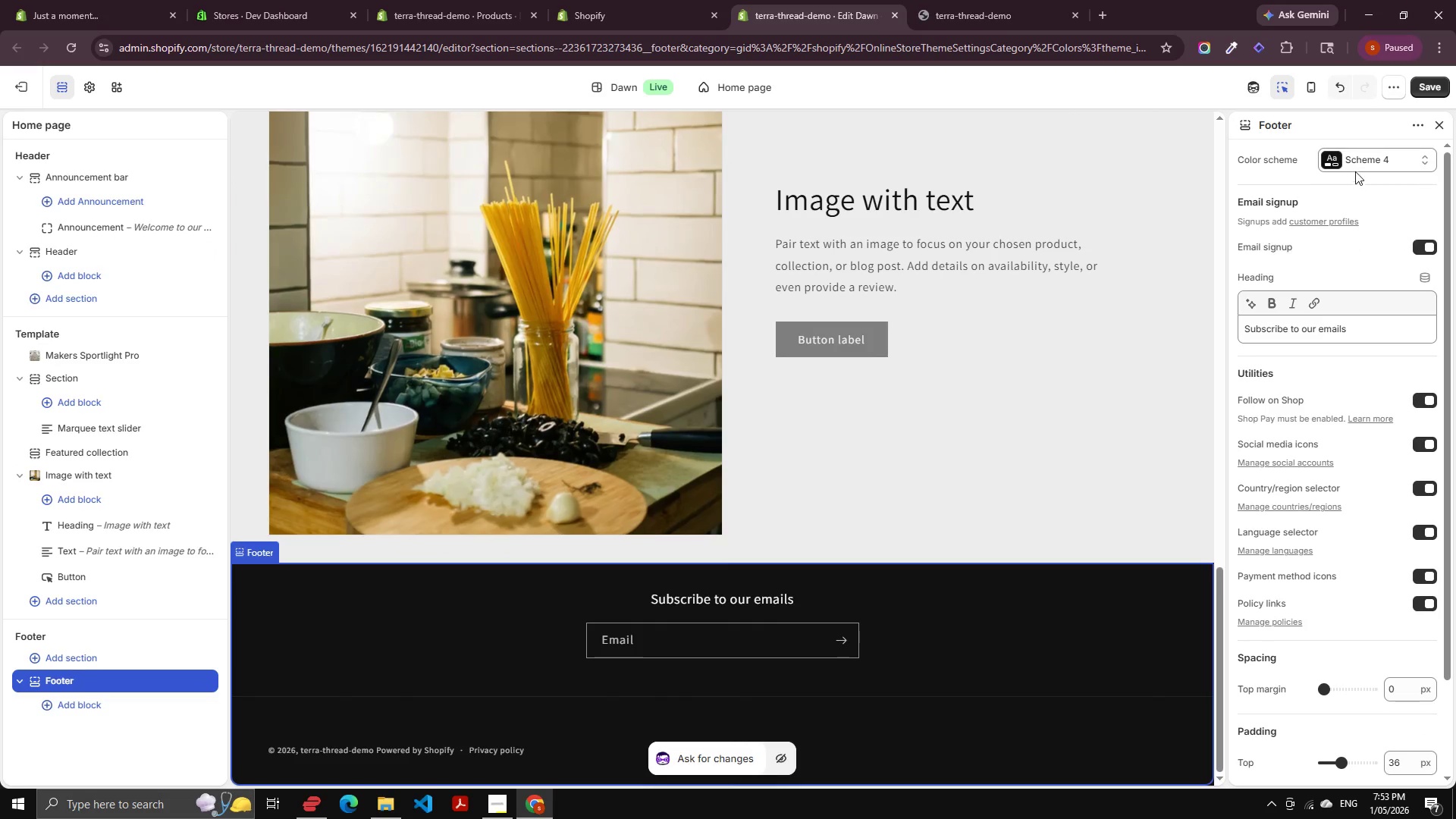 
left_click([1355, 161])
 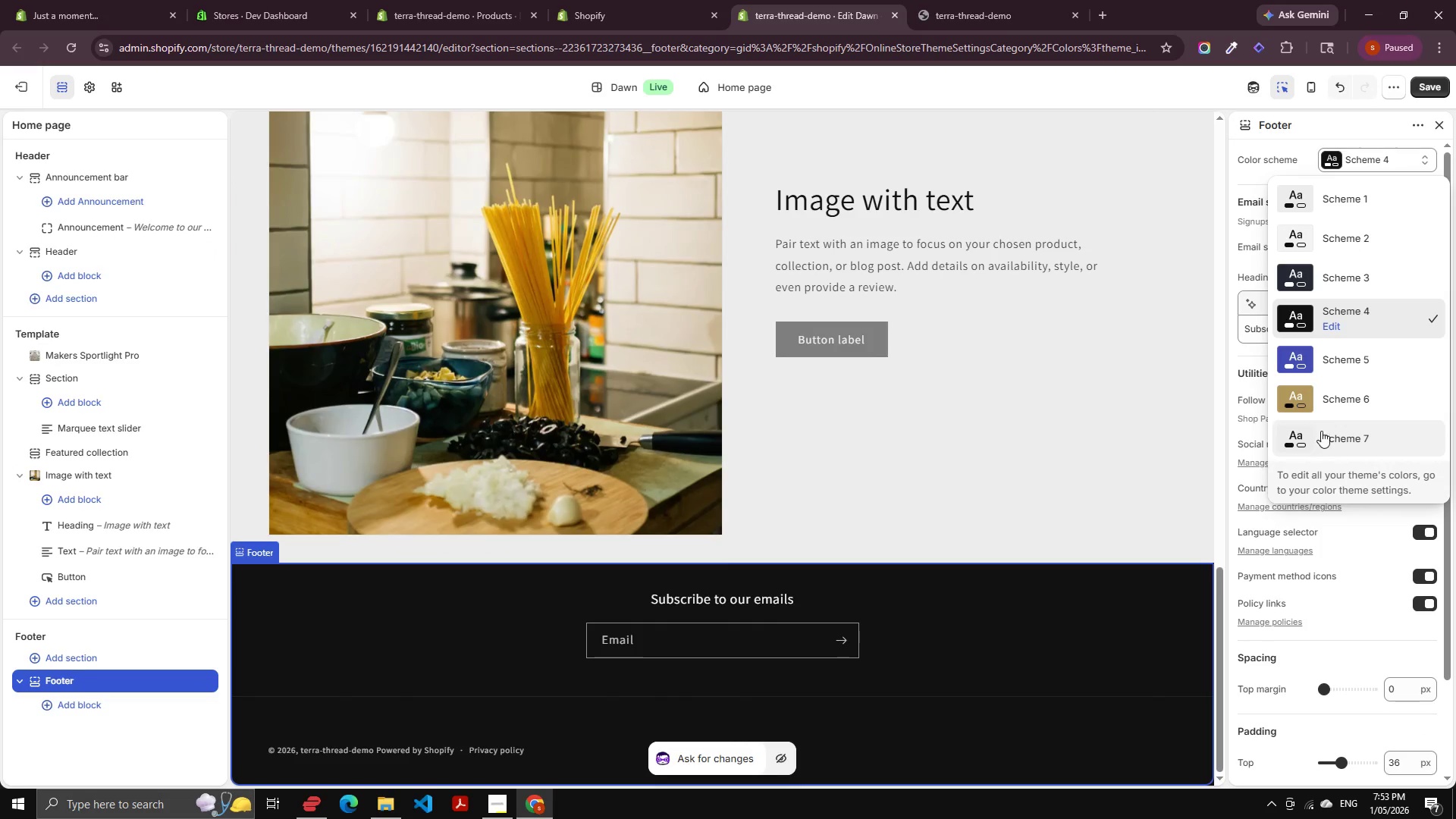 
left_click([1335, 394])
 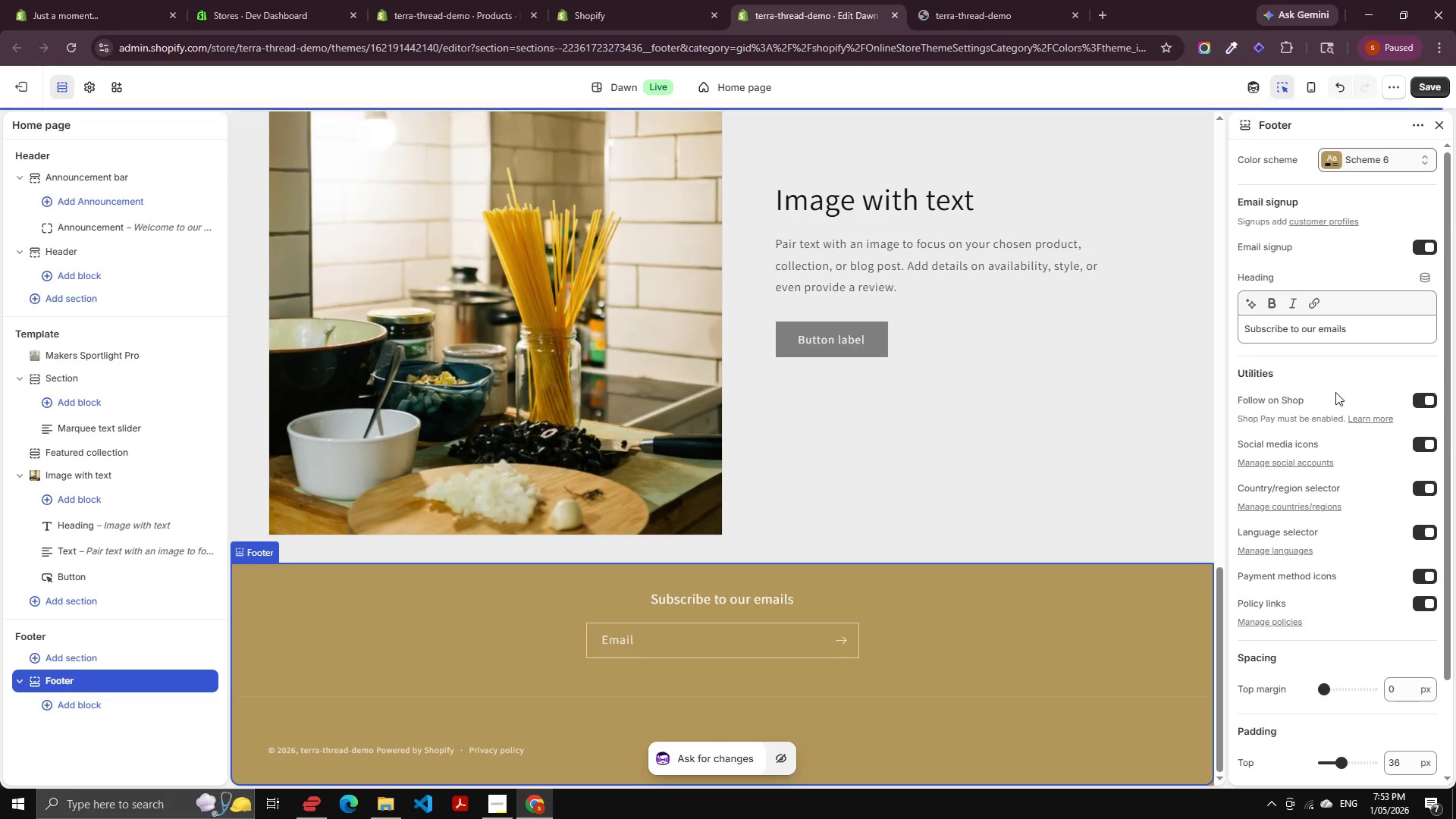 
scroll: coordinate [879, 351], scroll_direction: up, amount: 30.0
 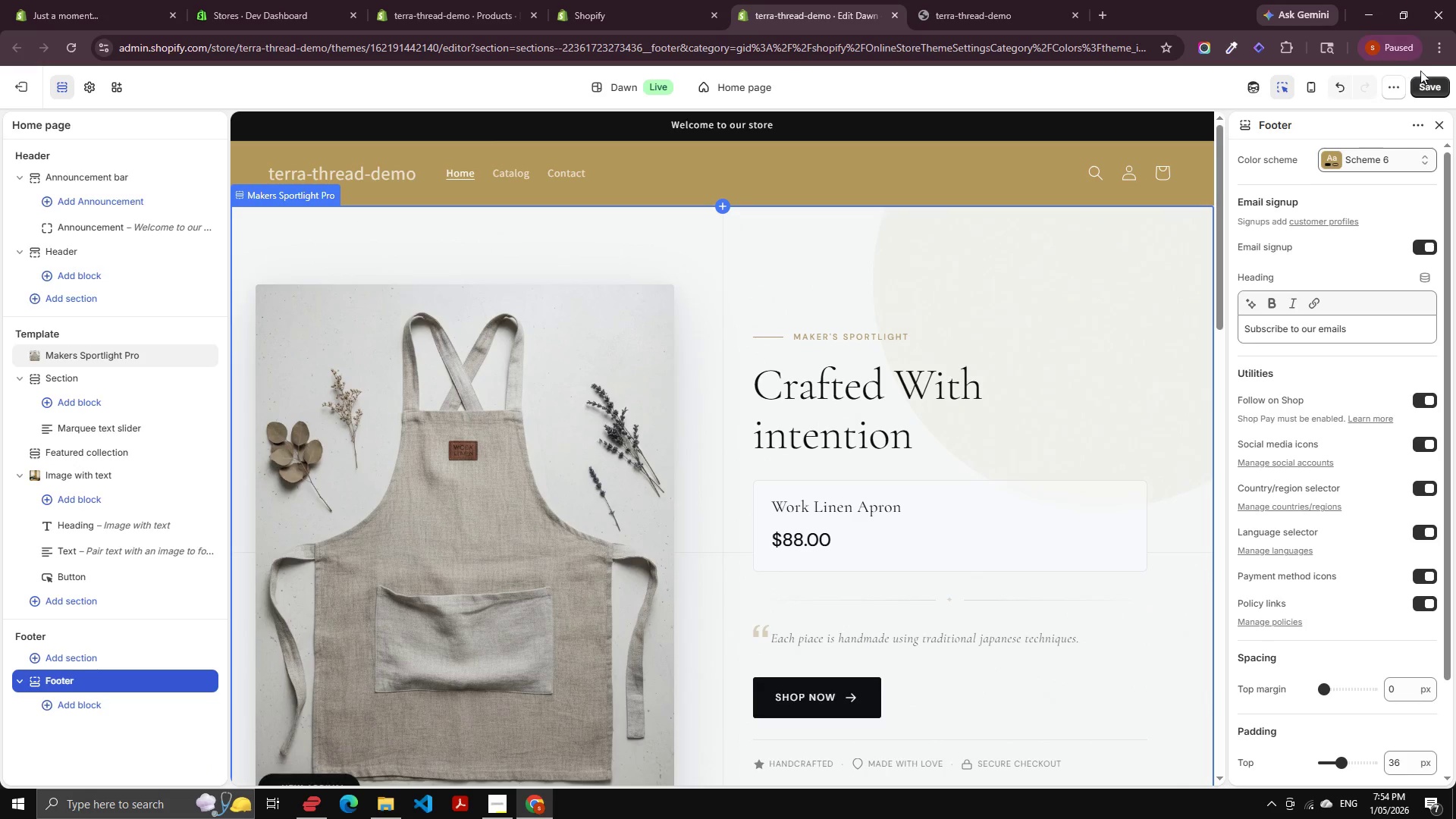 
left_click([1432, 79])
 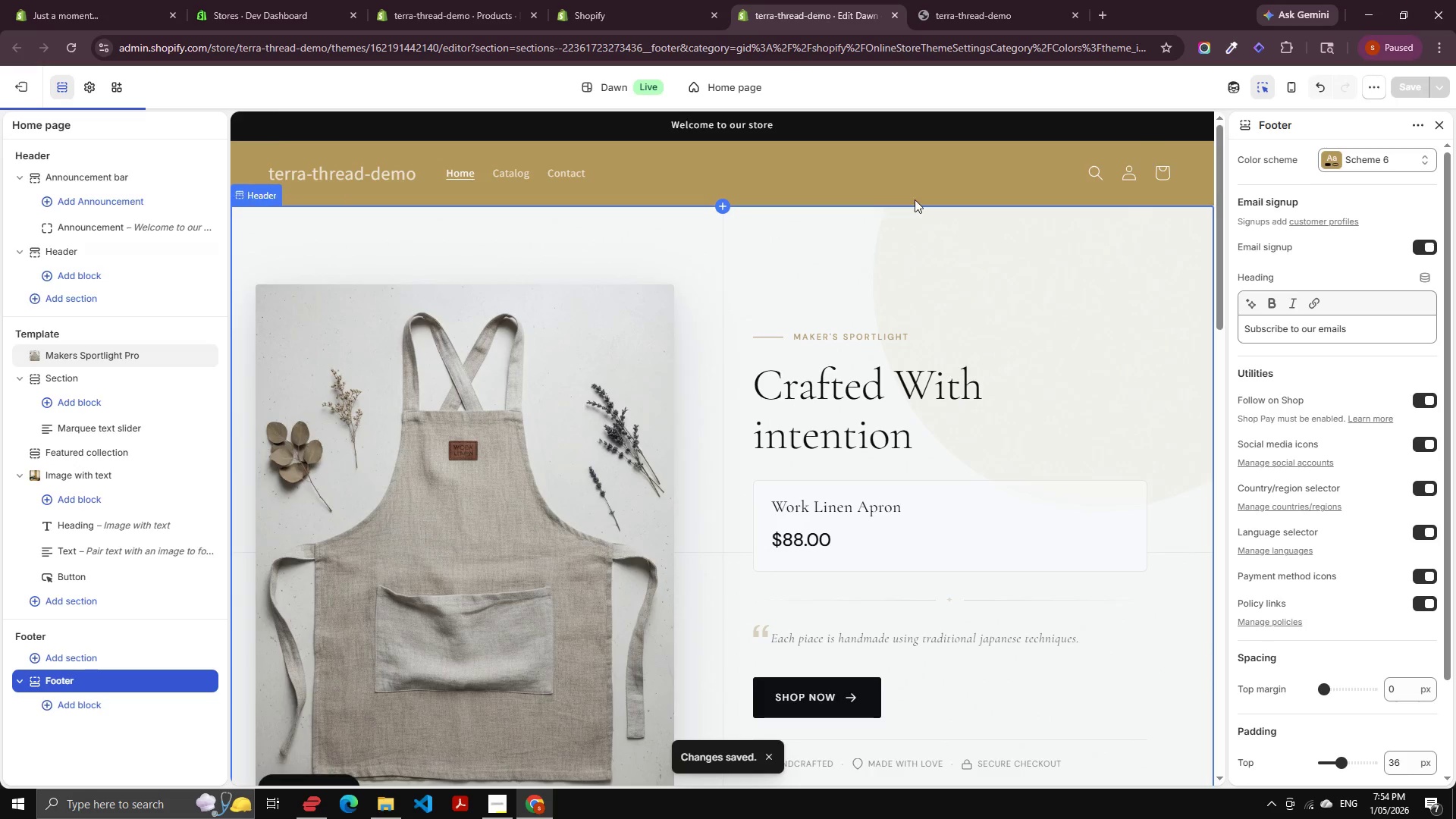 
scroll: coordinate [612, 123], scroll_direction: up, amount: 1.0
 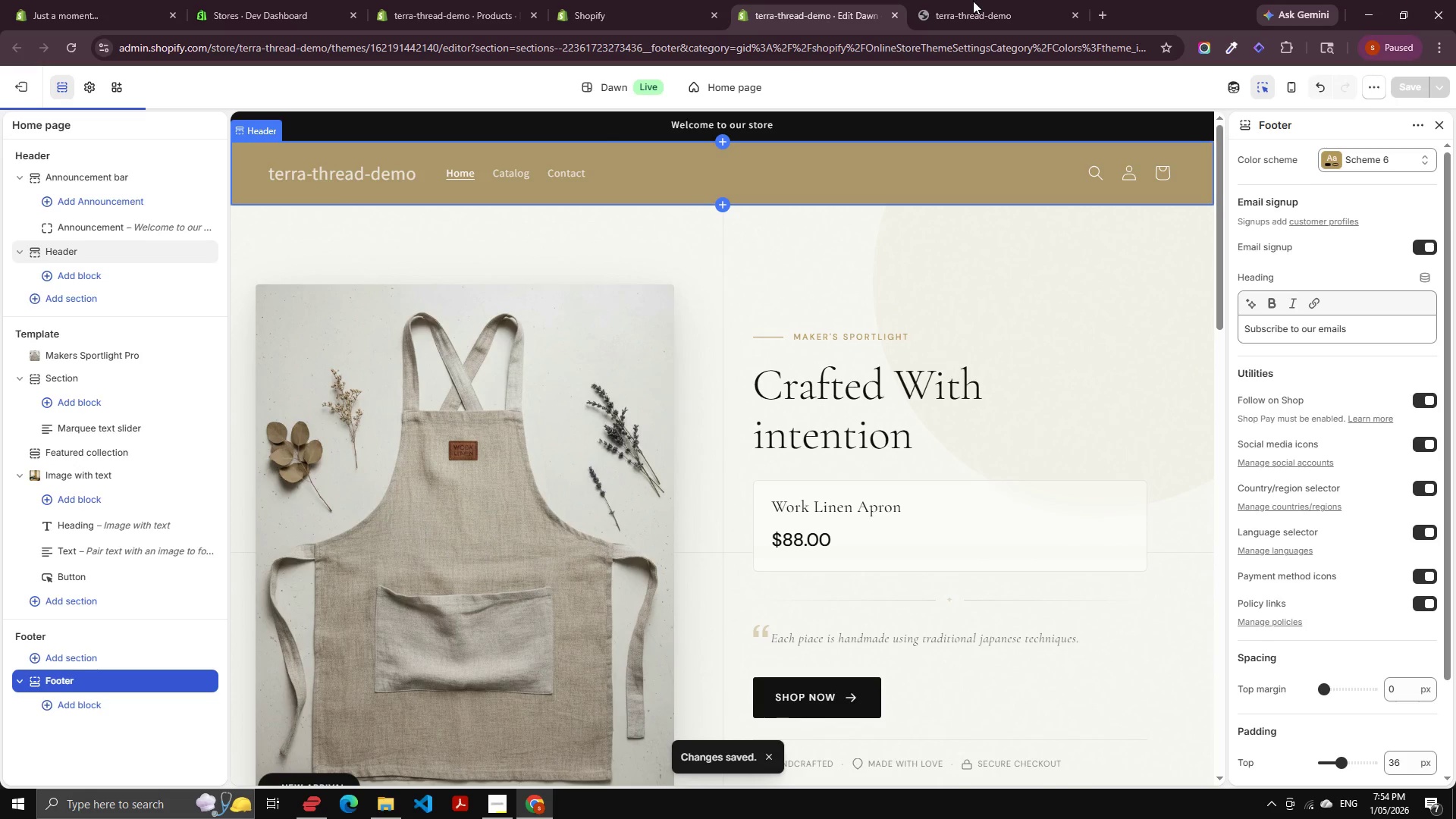 
left_click([973, 1])
 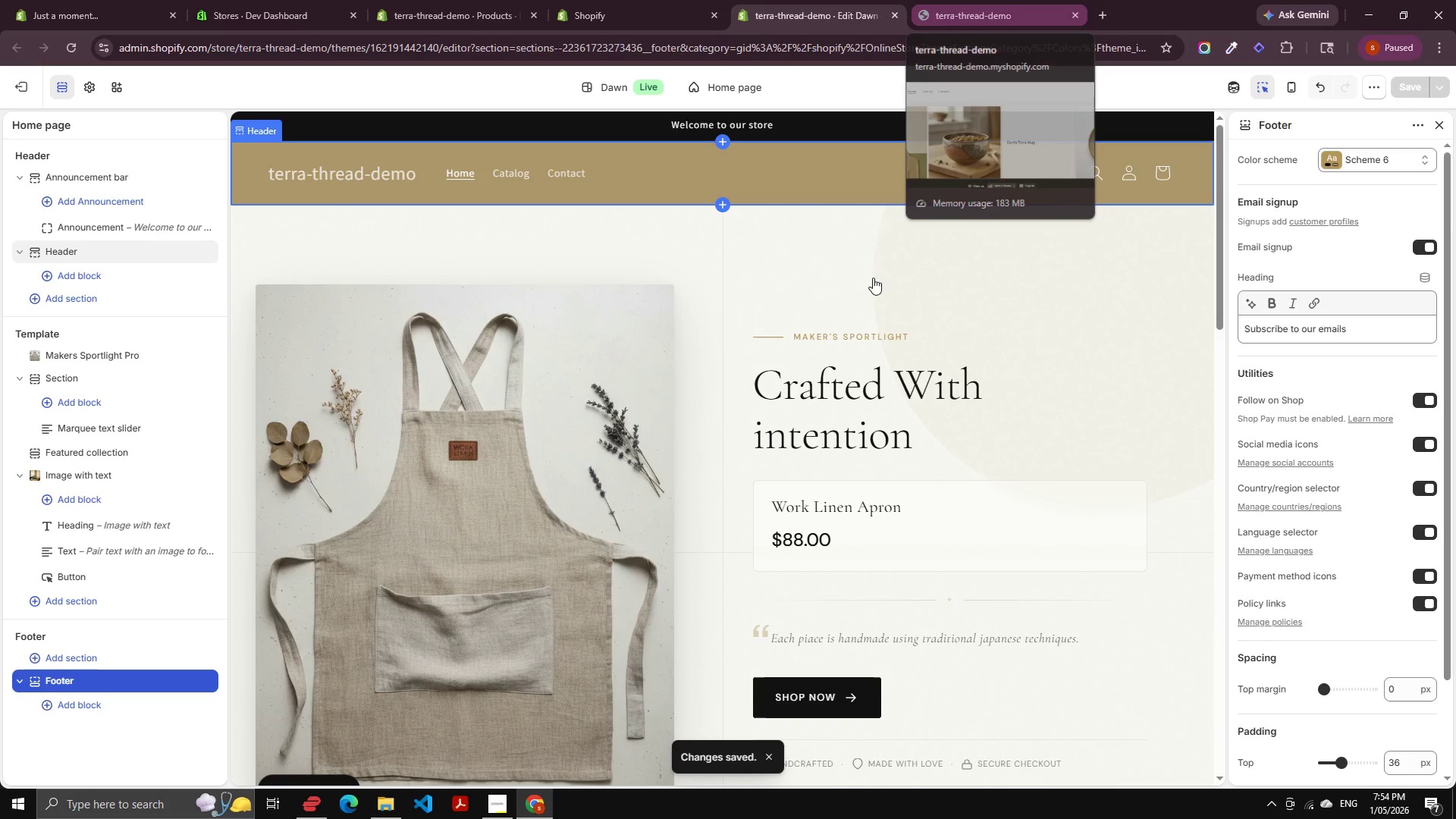 
scroll: coordinate [638, 199], scroll_direction: up, amount: 4.0
 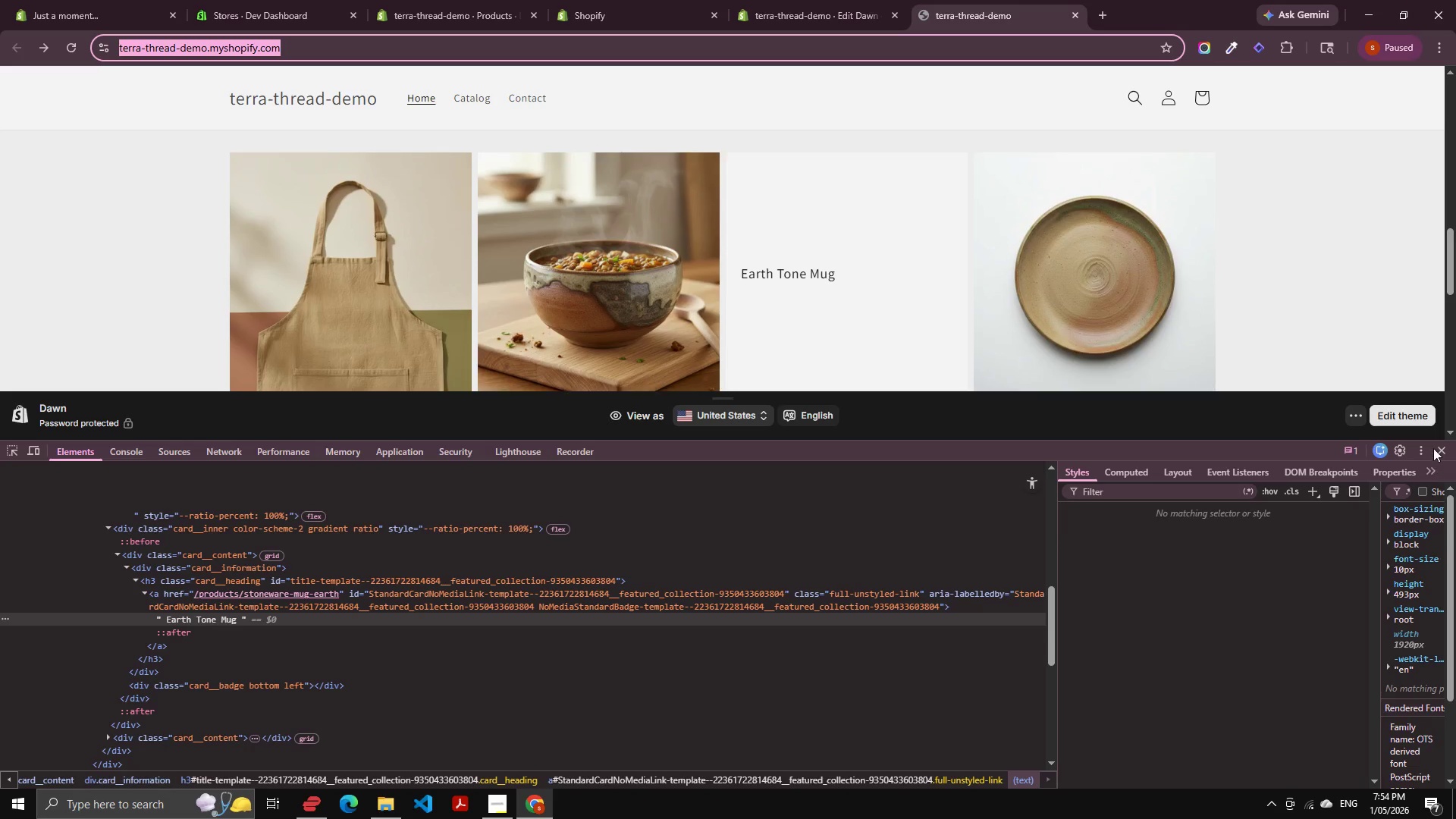 
left_click([1433, 448])
 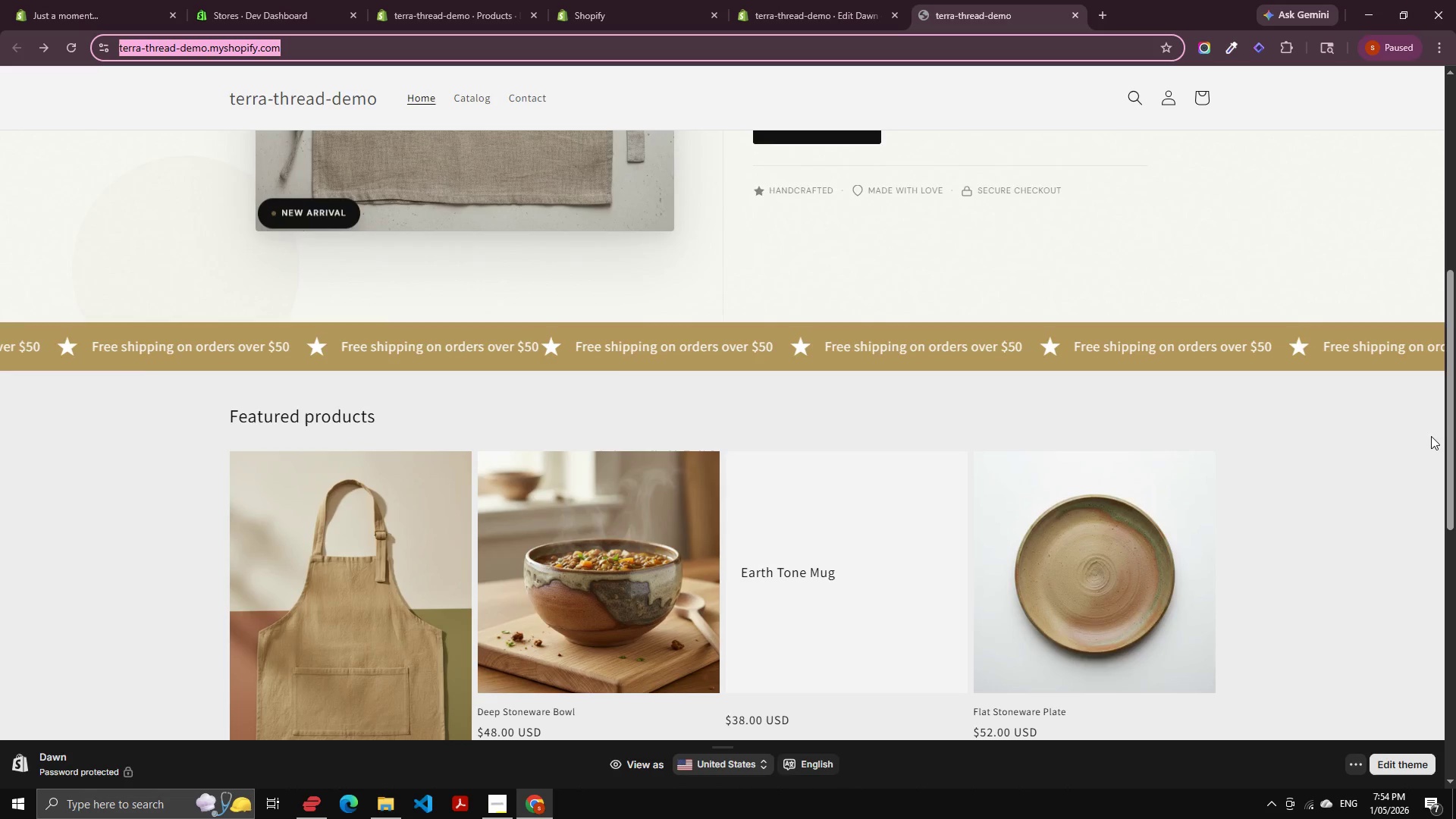 
scroll: coordinate [1039, 343], scroll_direction: up, amount: 22.0
 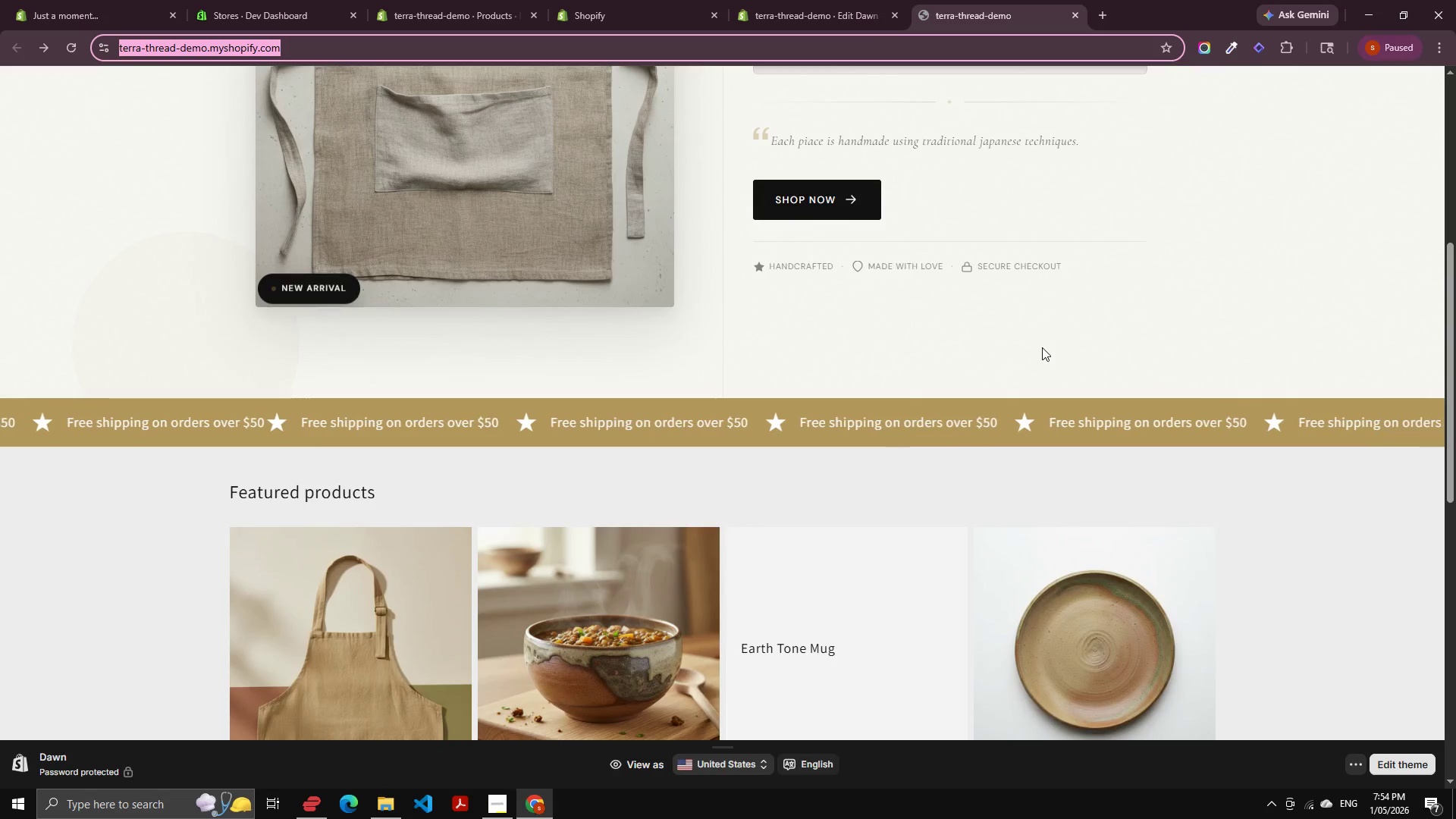 
key(Control+Shift+R)
 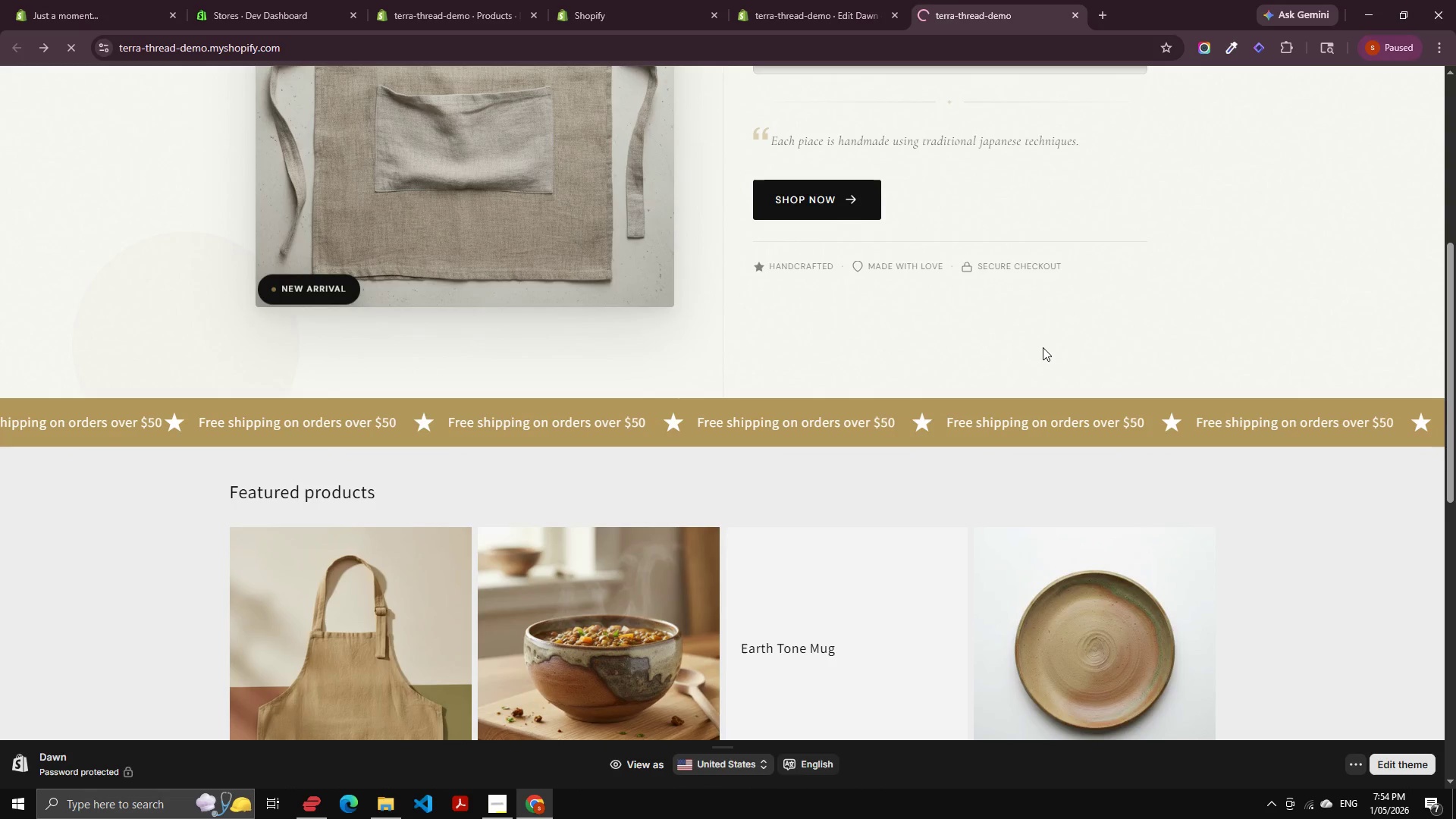 
scroll: coordinate [1043, 340], scroll_direction: up, amount: 23.0
 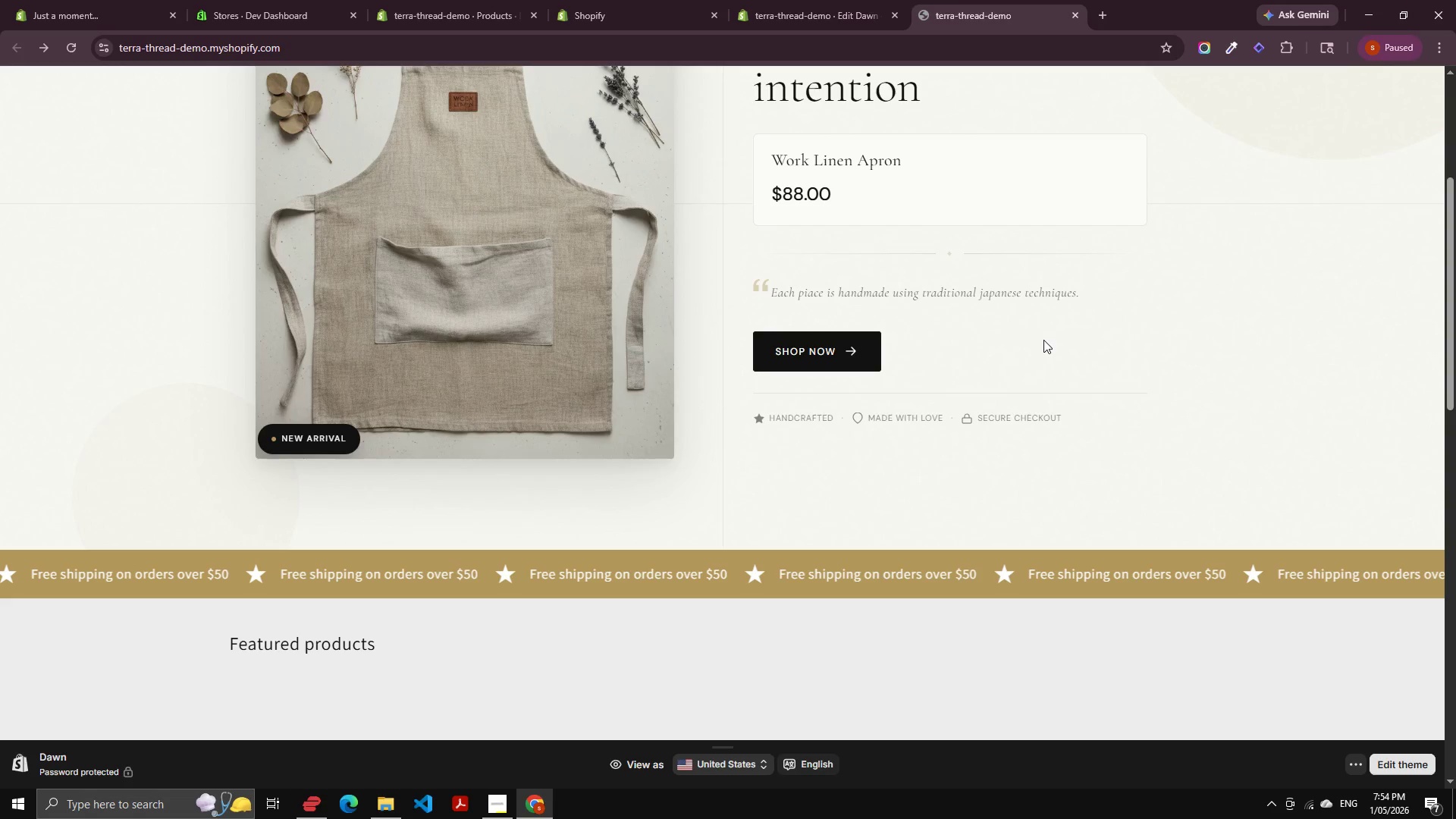 
scroll: coordinate [1043, 337], scroll_direction: down, amount: 12.0
 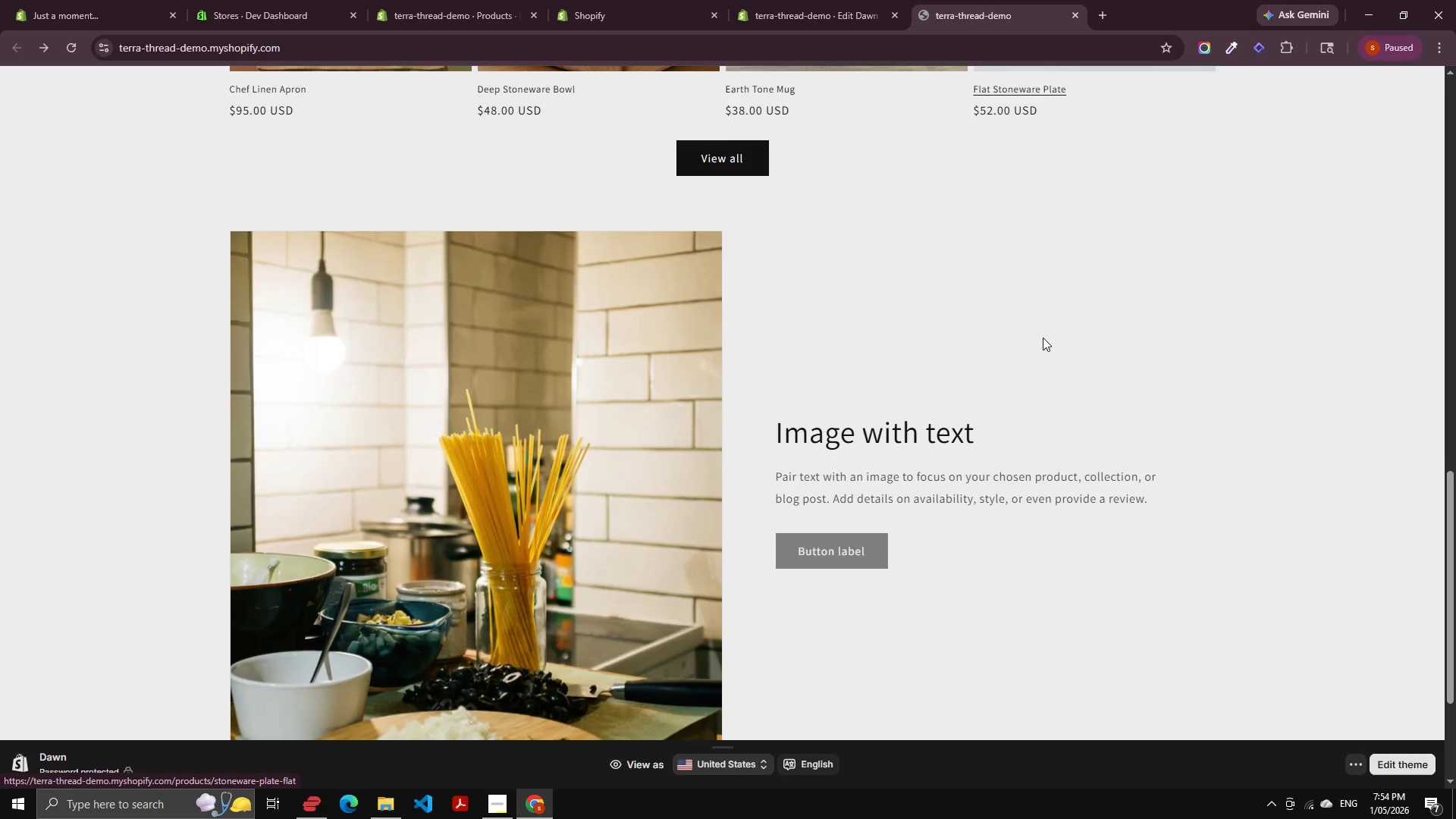 
scroll: coordinate [1043, 337], scroll_direction: up, amount: 25.0
 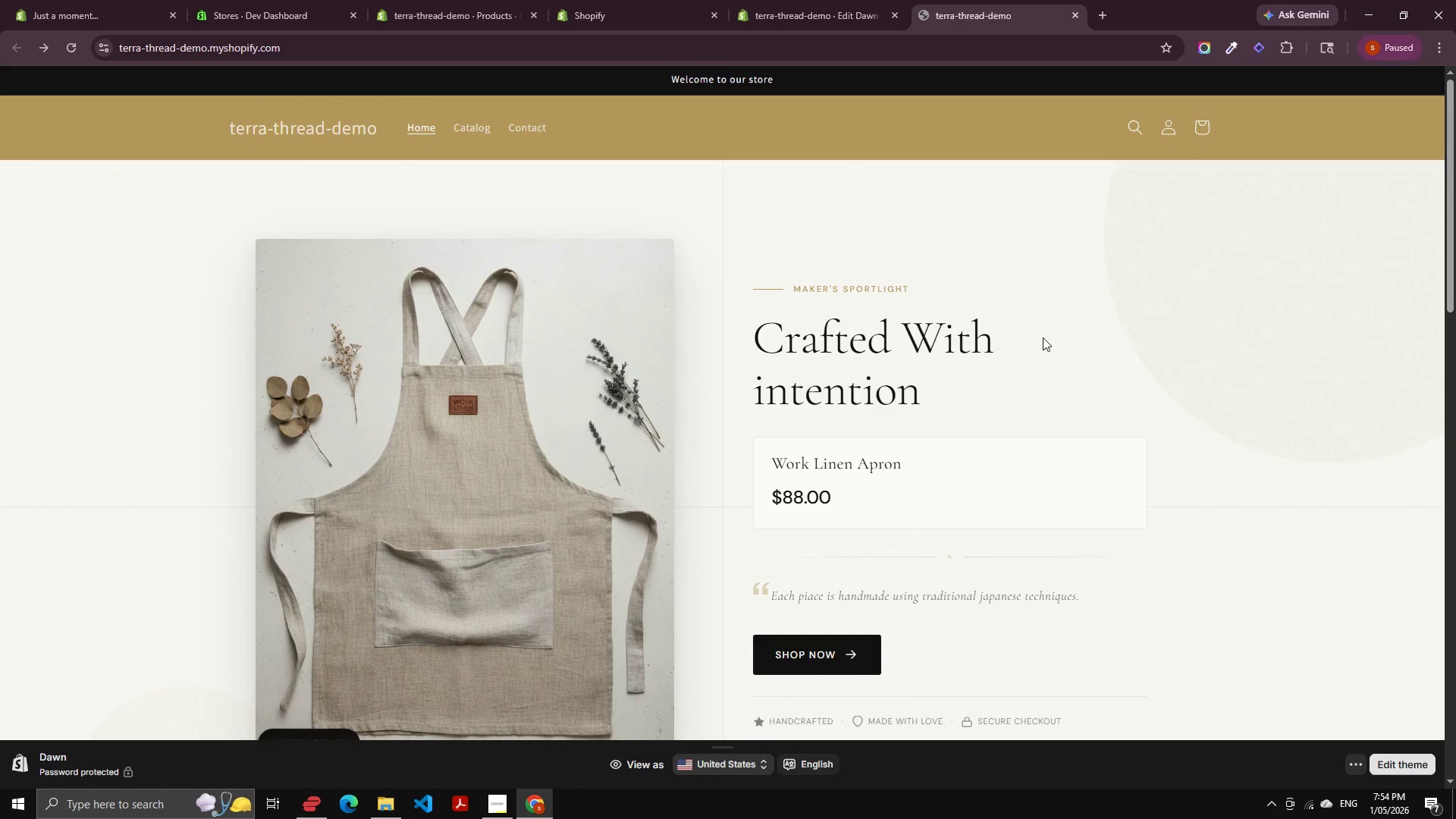 
wait(6.38)
 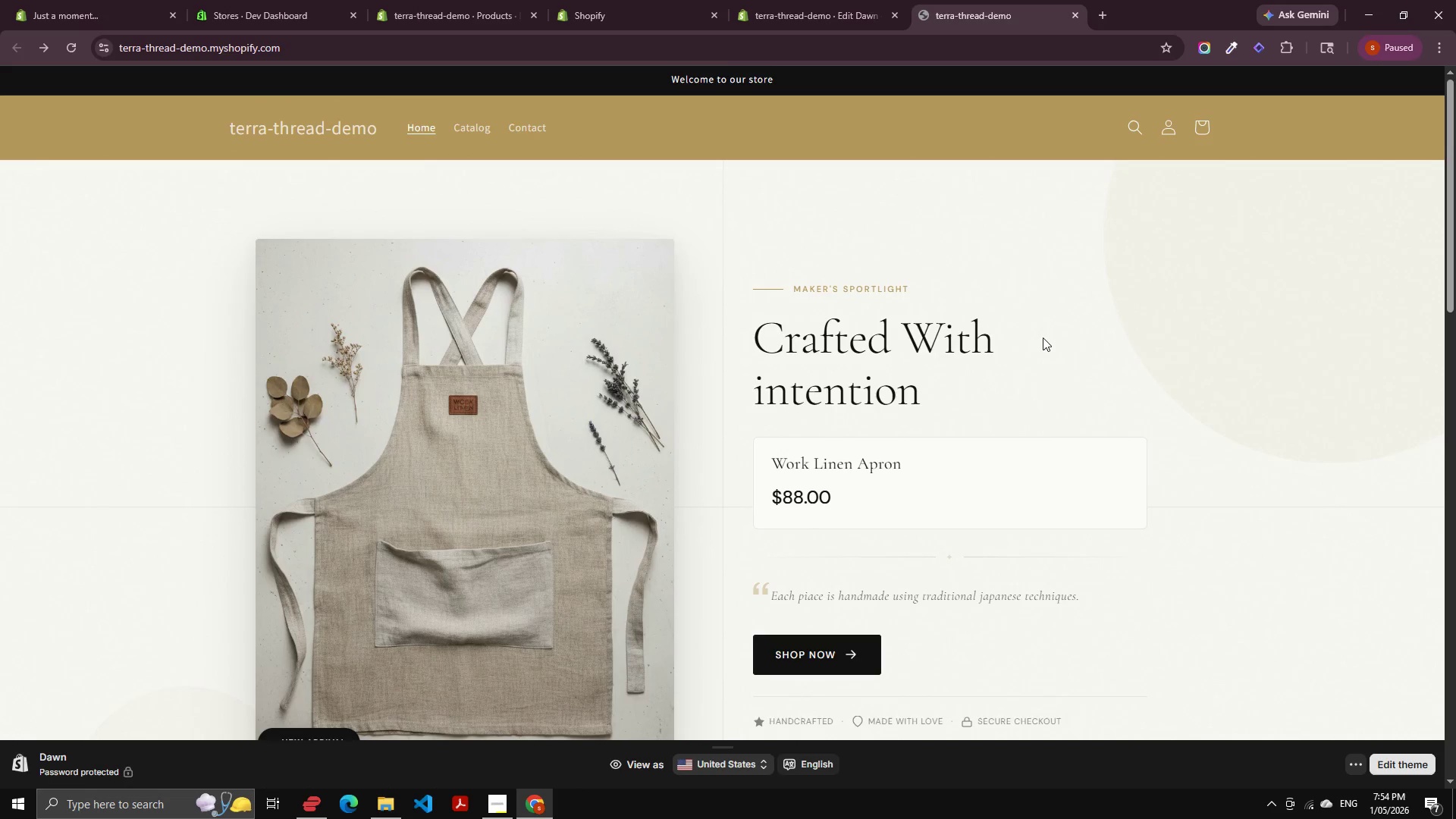 
scroll: coordinate [1068, 273], scroll_direction: up, amount: 6.0
 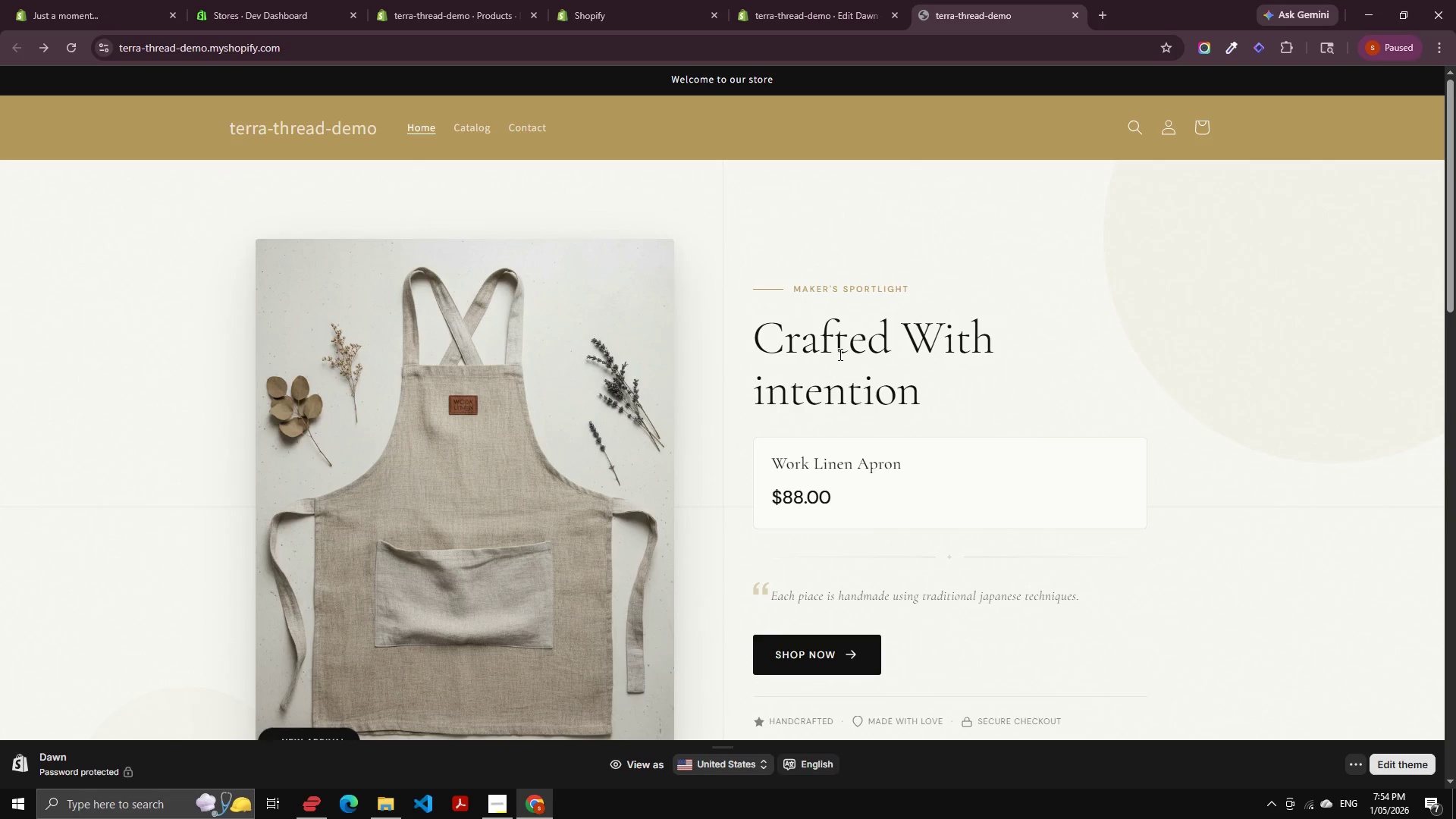 
left_click([821, 25])
 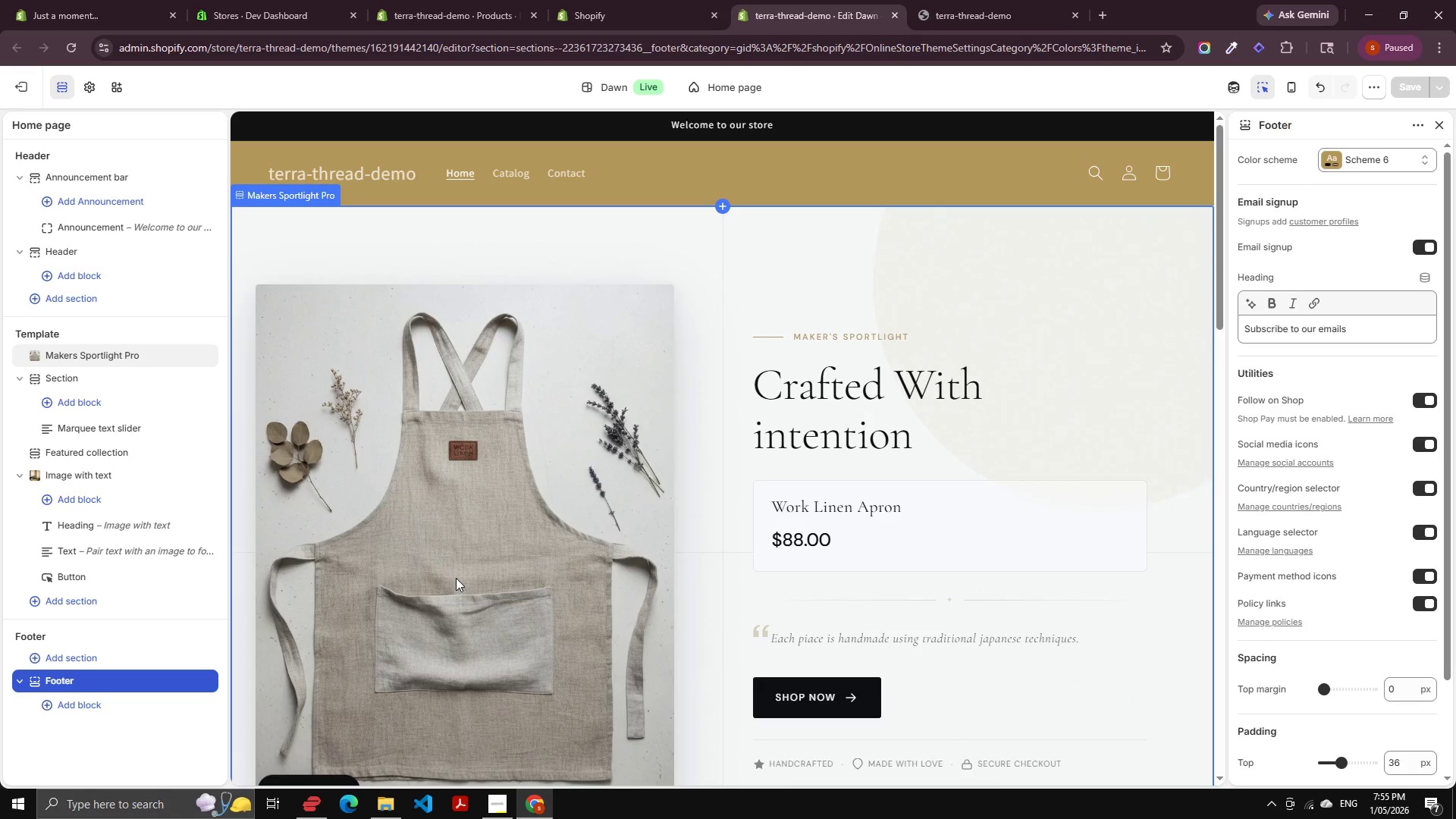 
wait(54.66)
 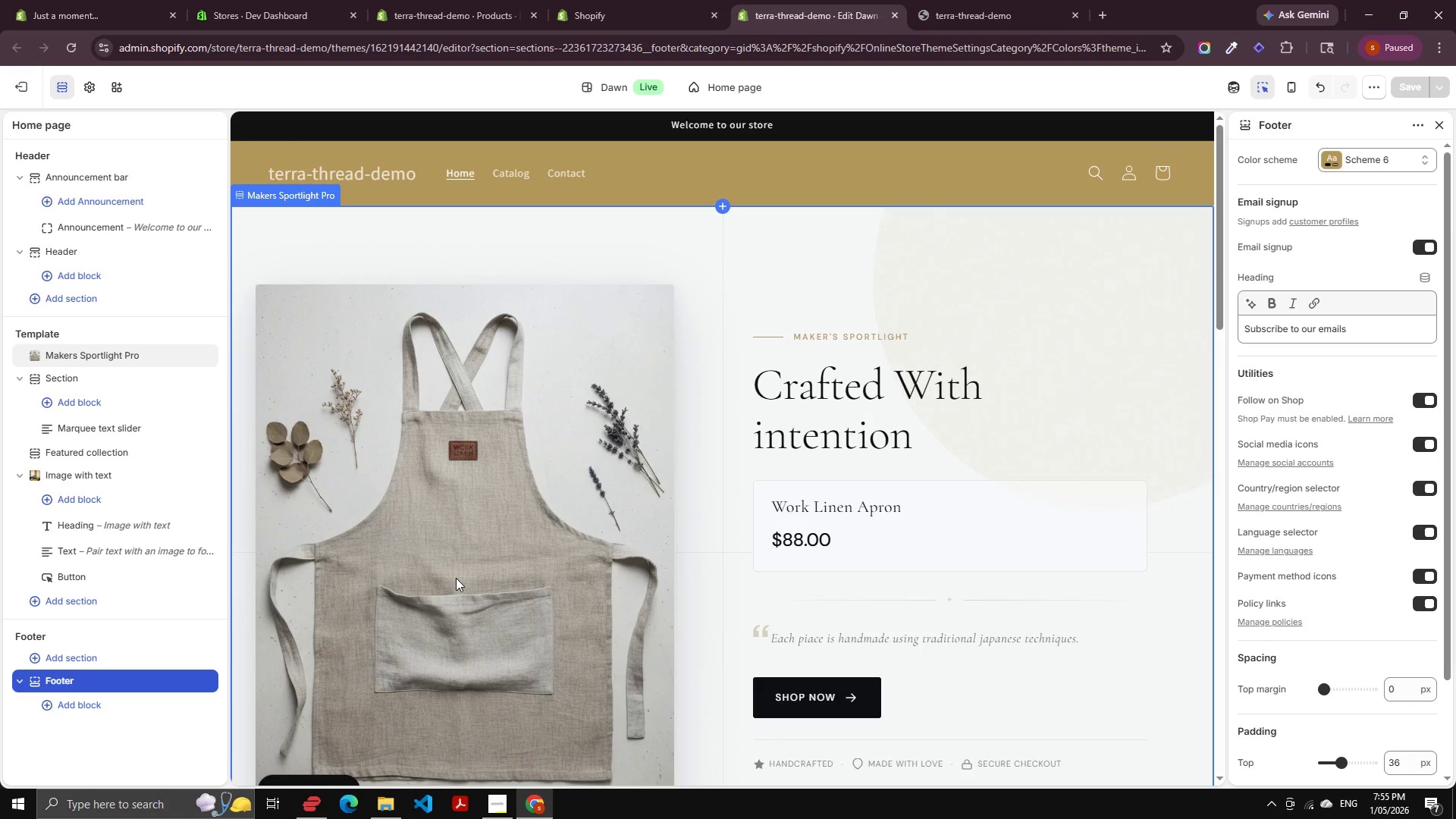 
scroll: coordinate [532, 249], scroll_direction: up, amount: 6.0
 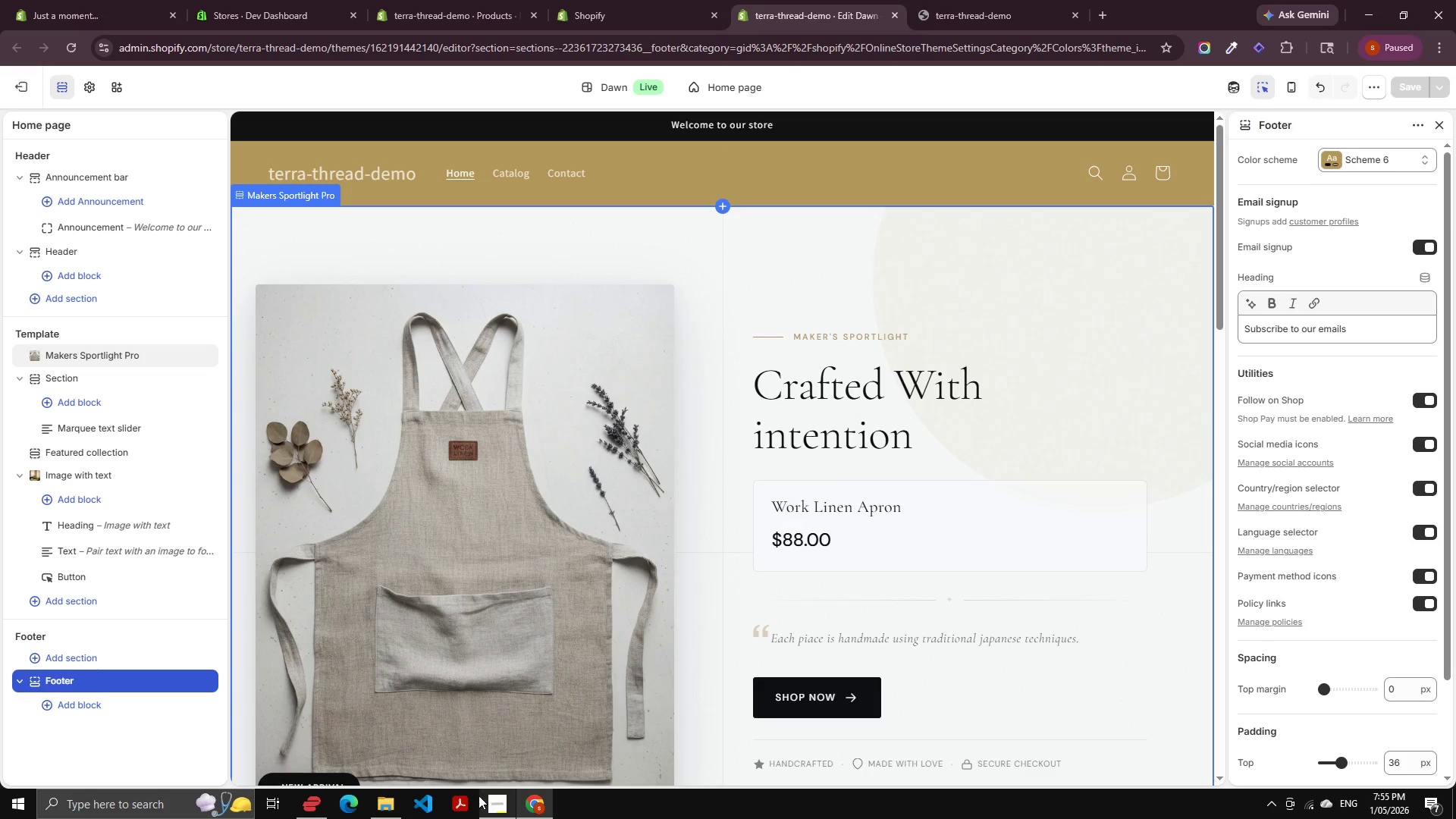 
left_click([494, 802])